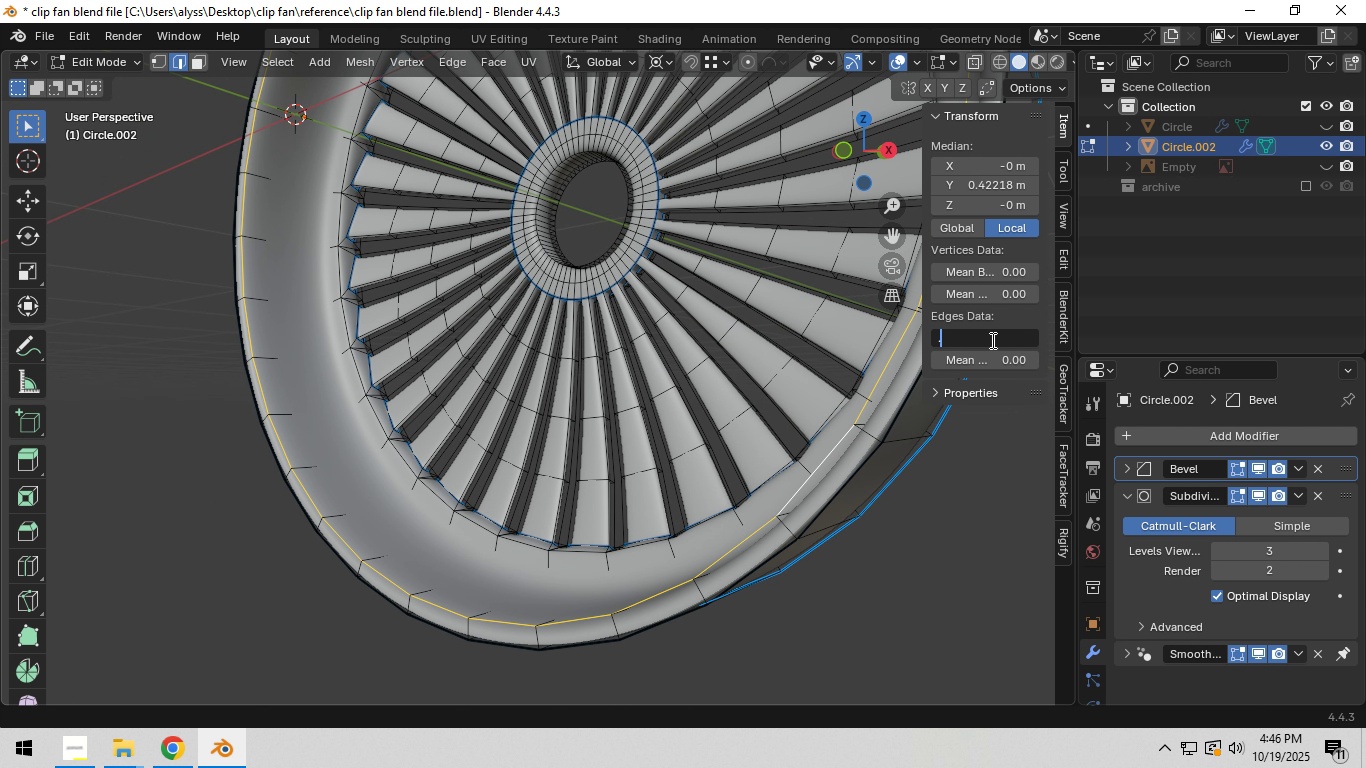 
key(NumpadDecimal)
 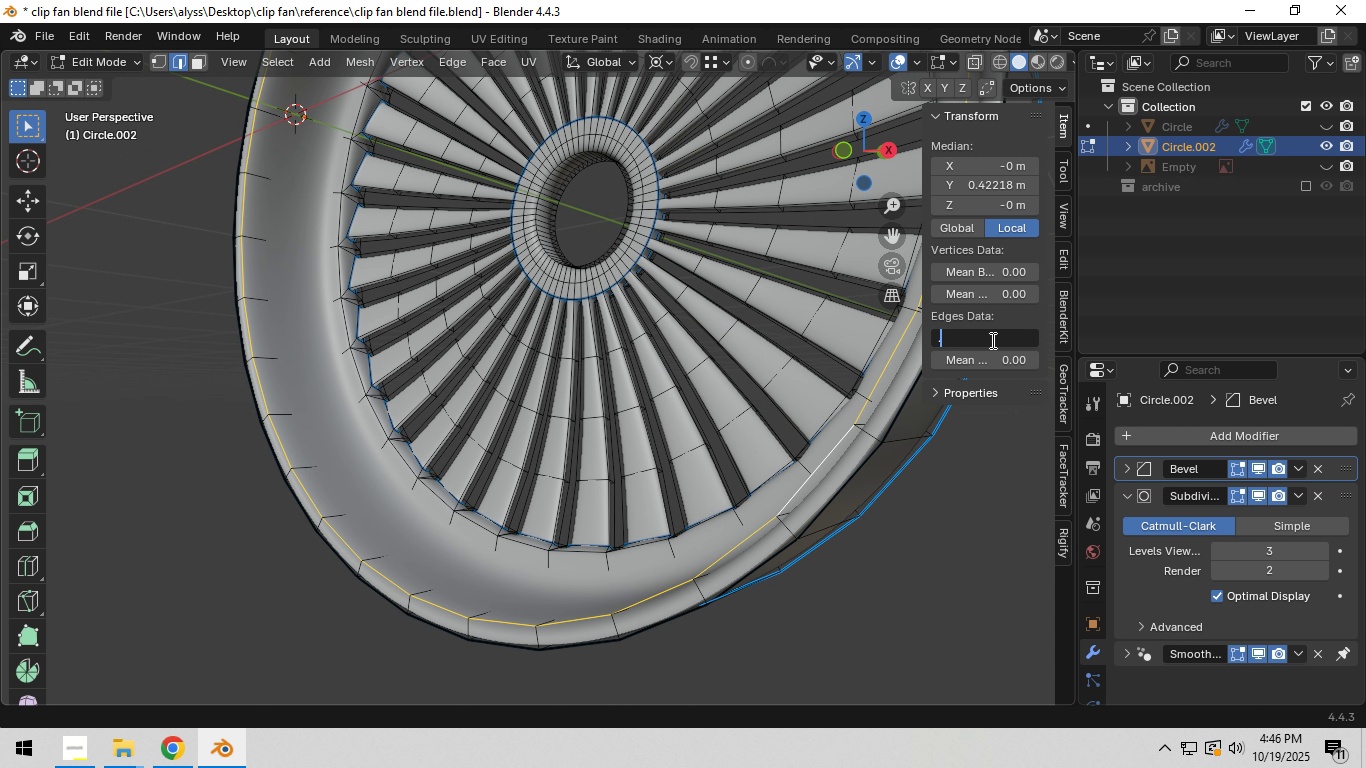 
key(Numpad4)
 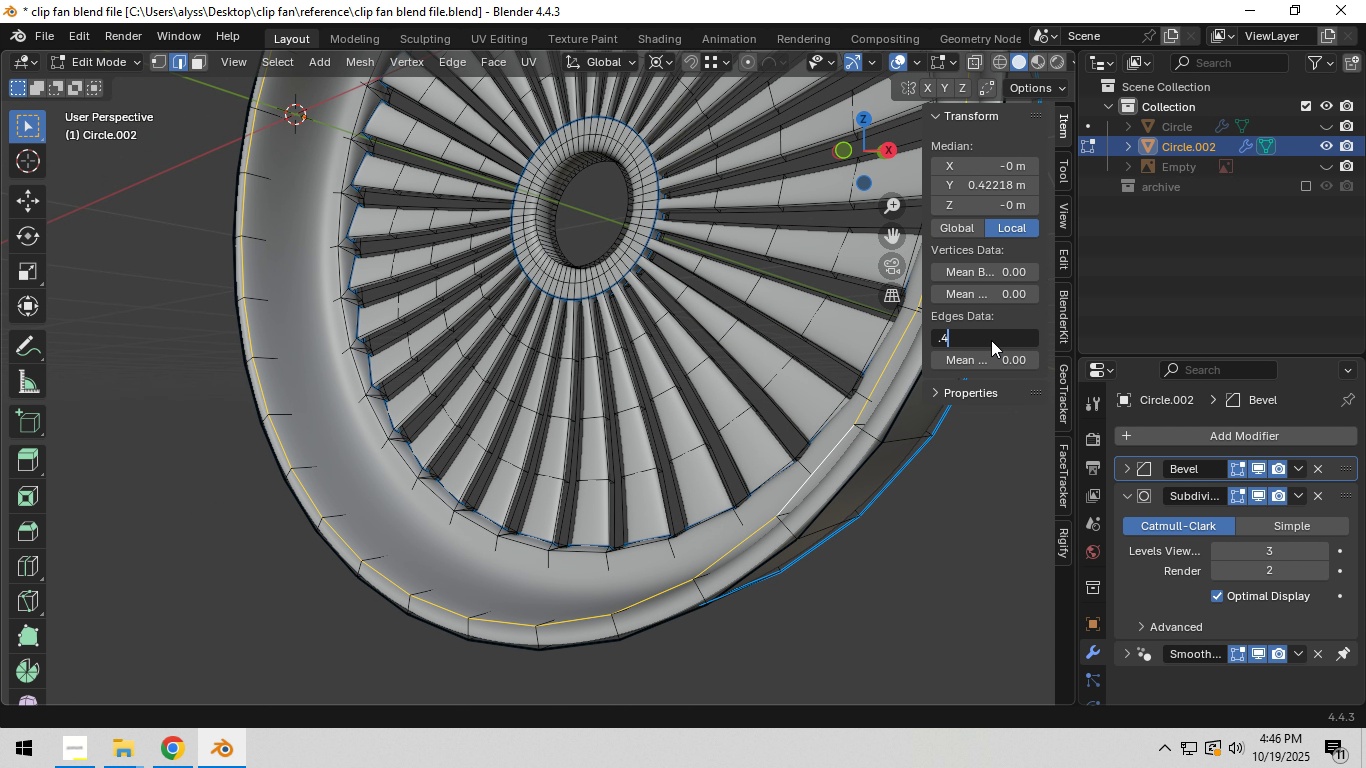 
key(NumpadEnter)
 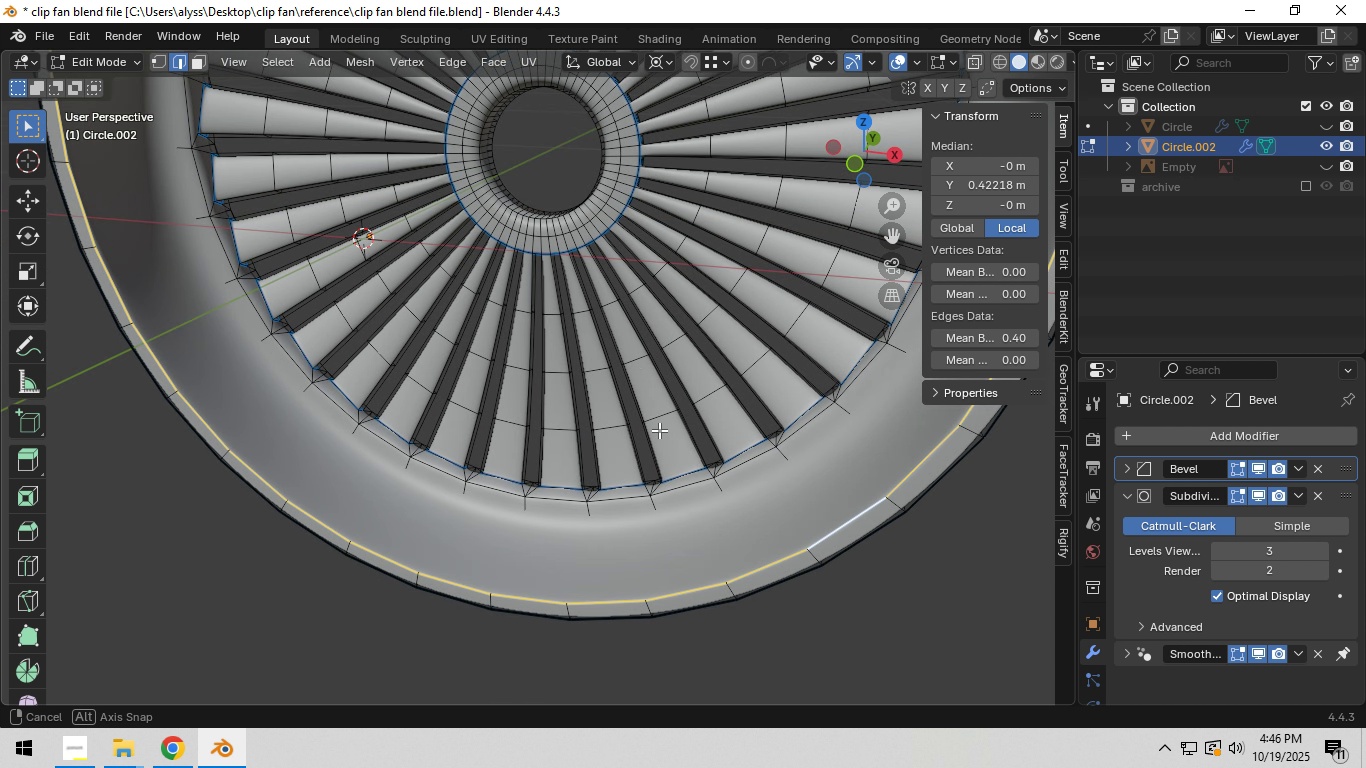 
scroll: coordinate [671, 437], scroll_direction: down, amount: 5.0
 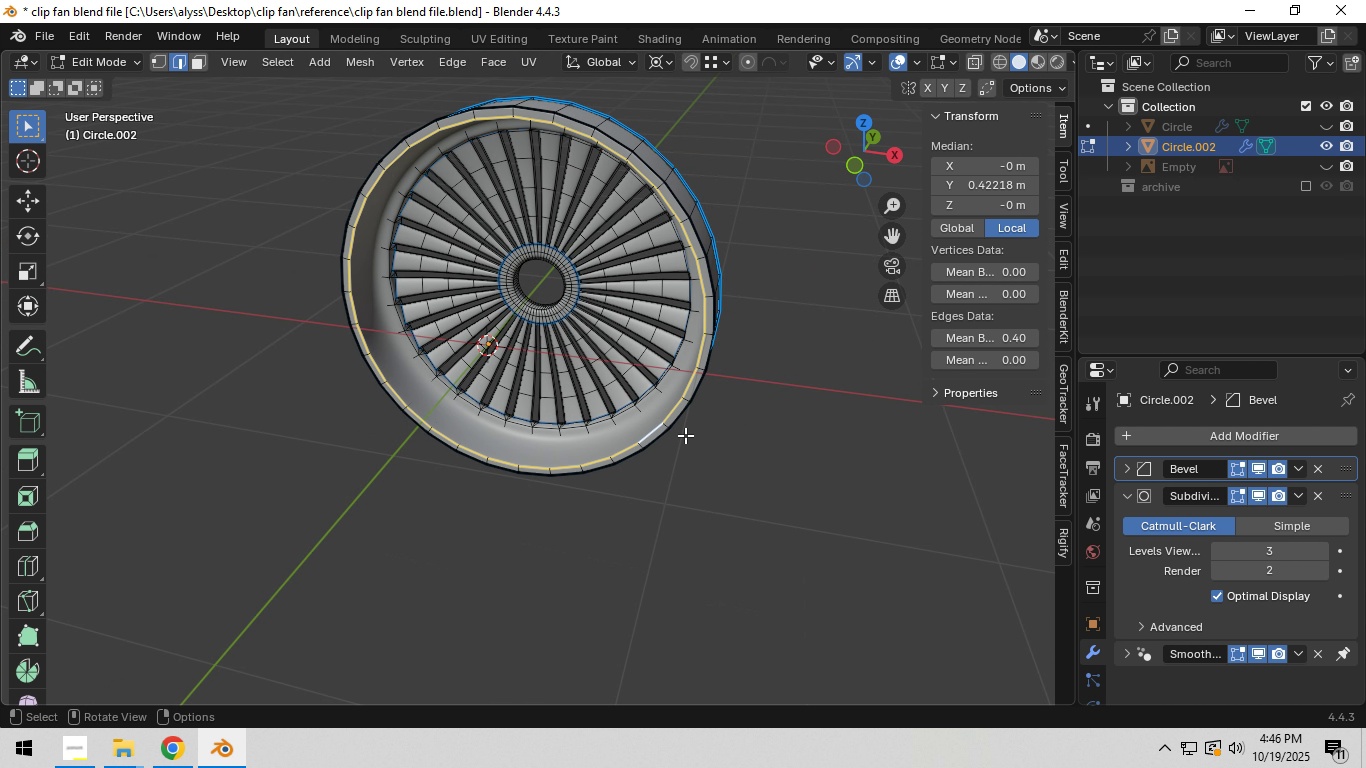 
key(Tab)
 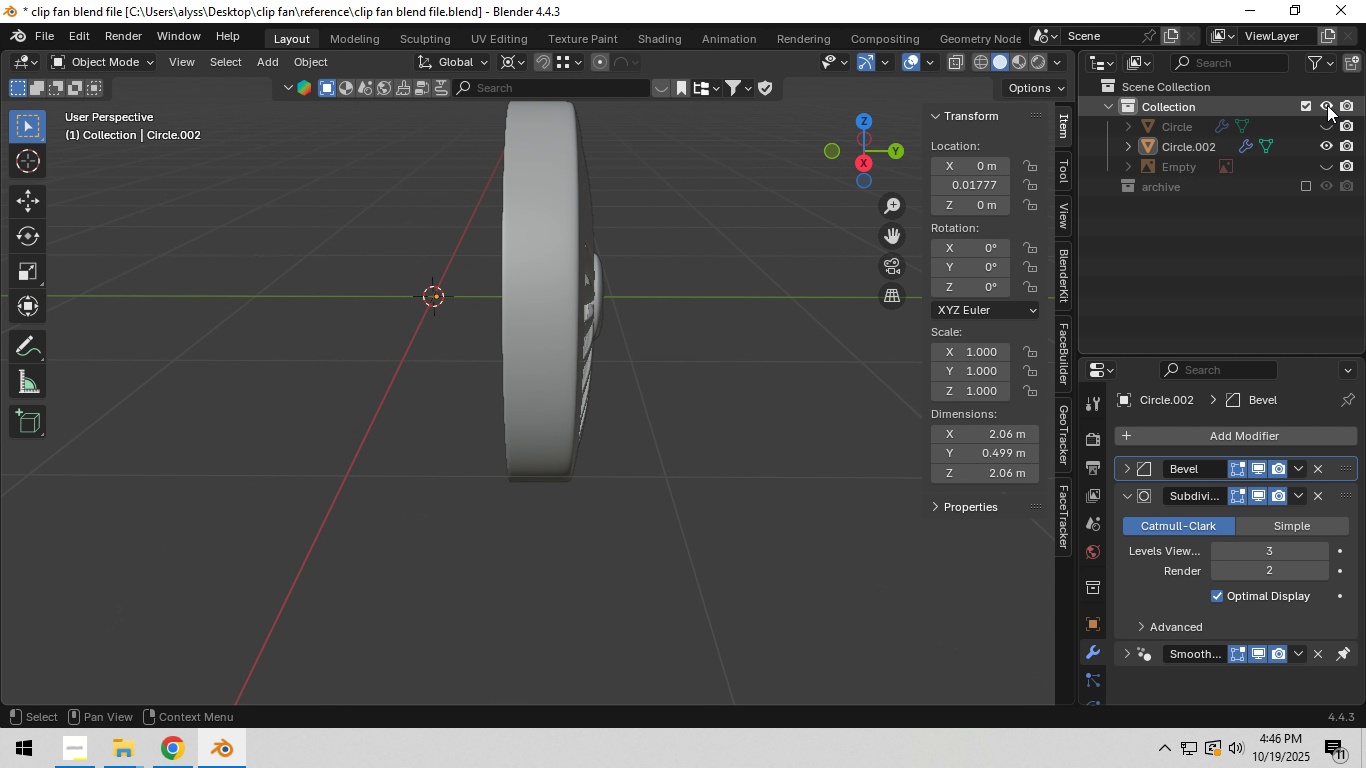 
left_click([1323, 123])
 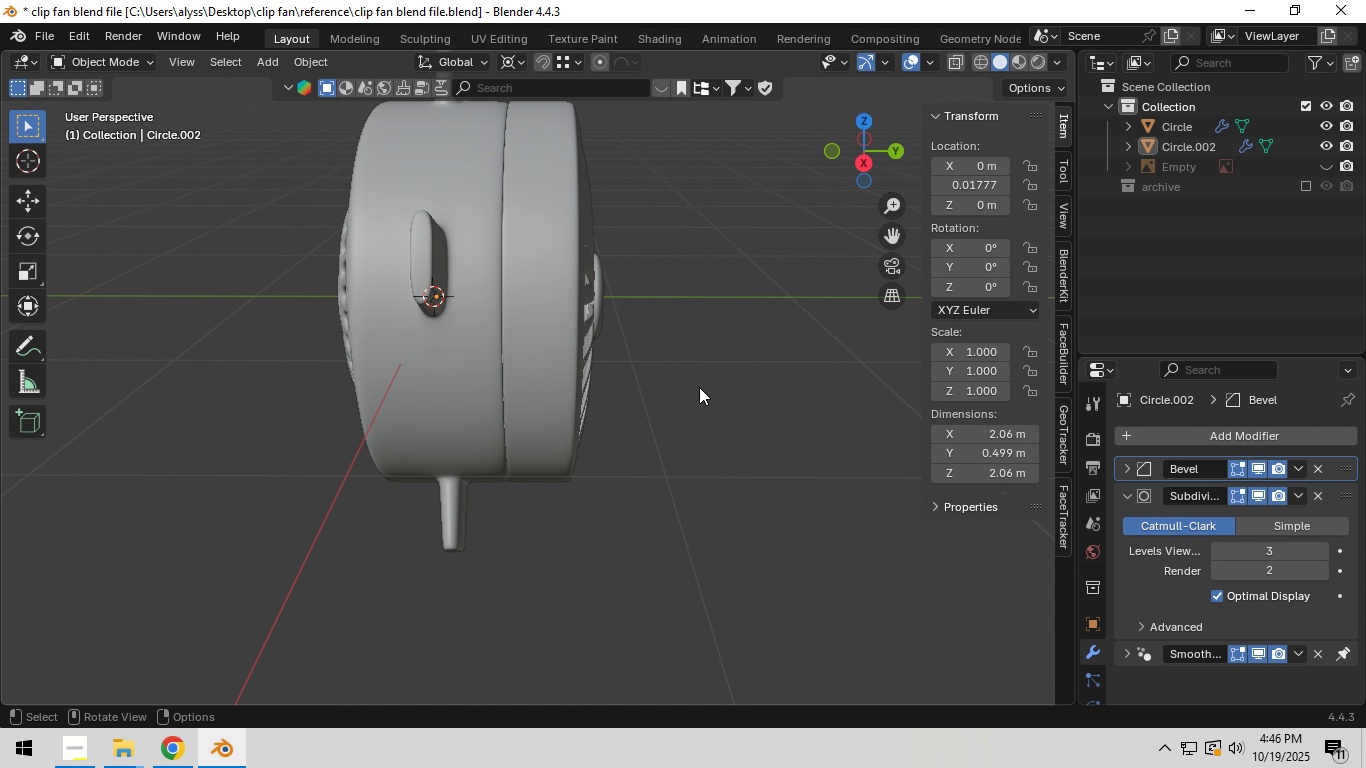 
left_click([698, 387])
 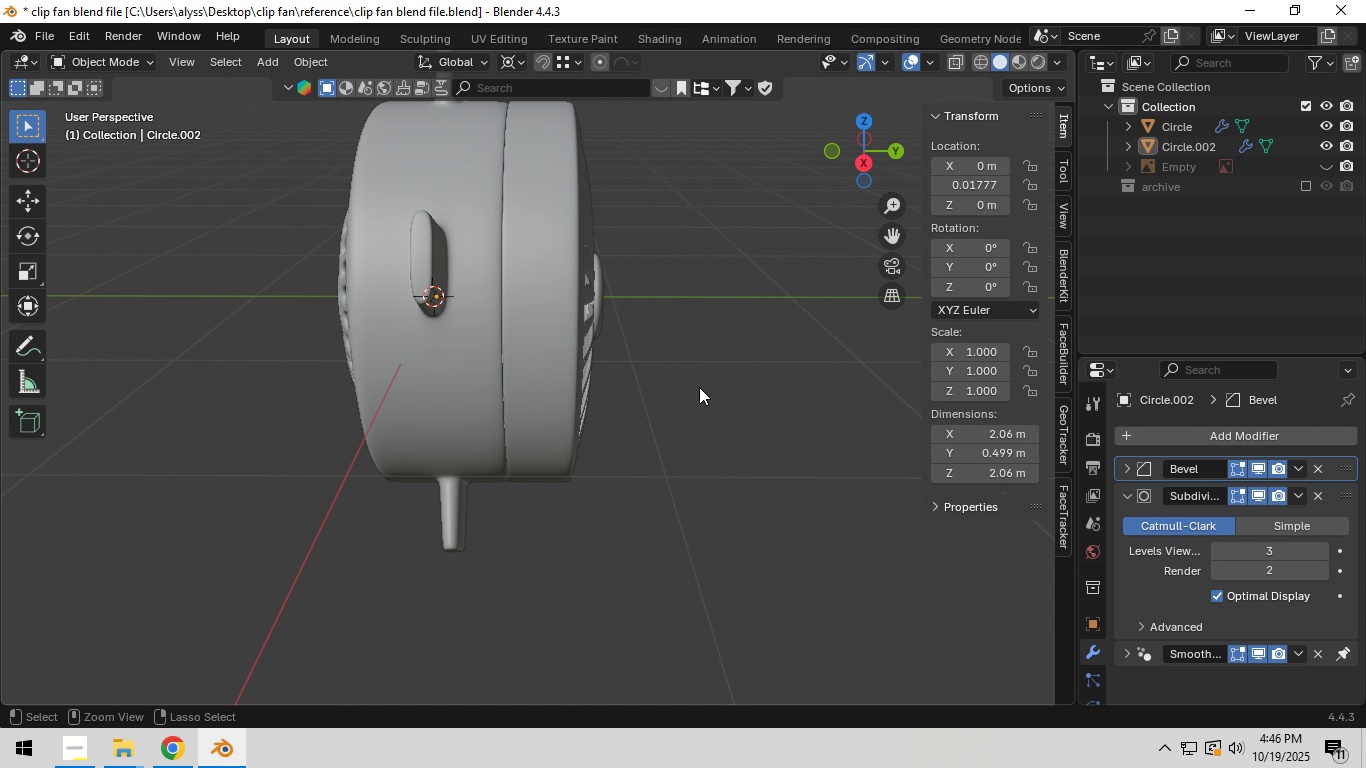 
key(Control+S)
 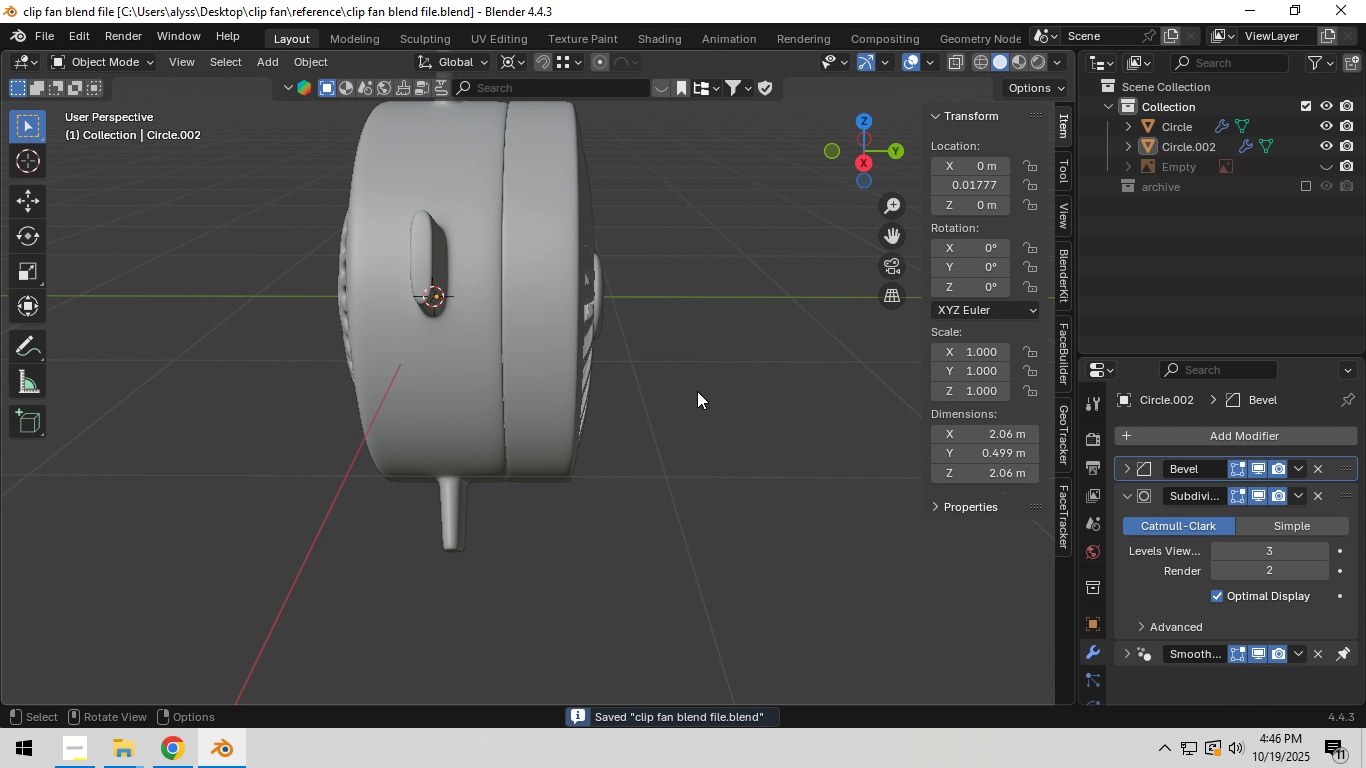 
scroll: coordinate [697, 391], scroll_direction: down, amount: 5.0
 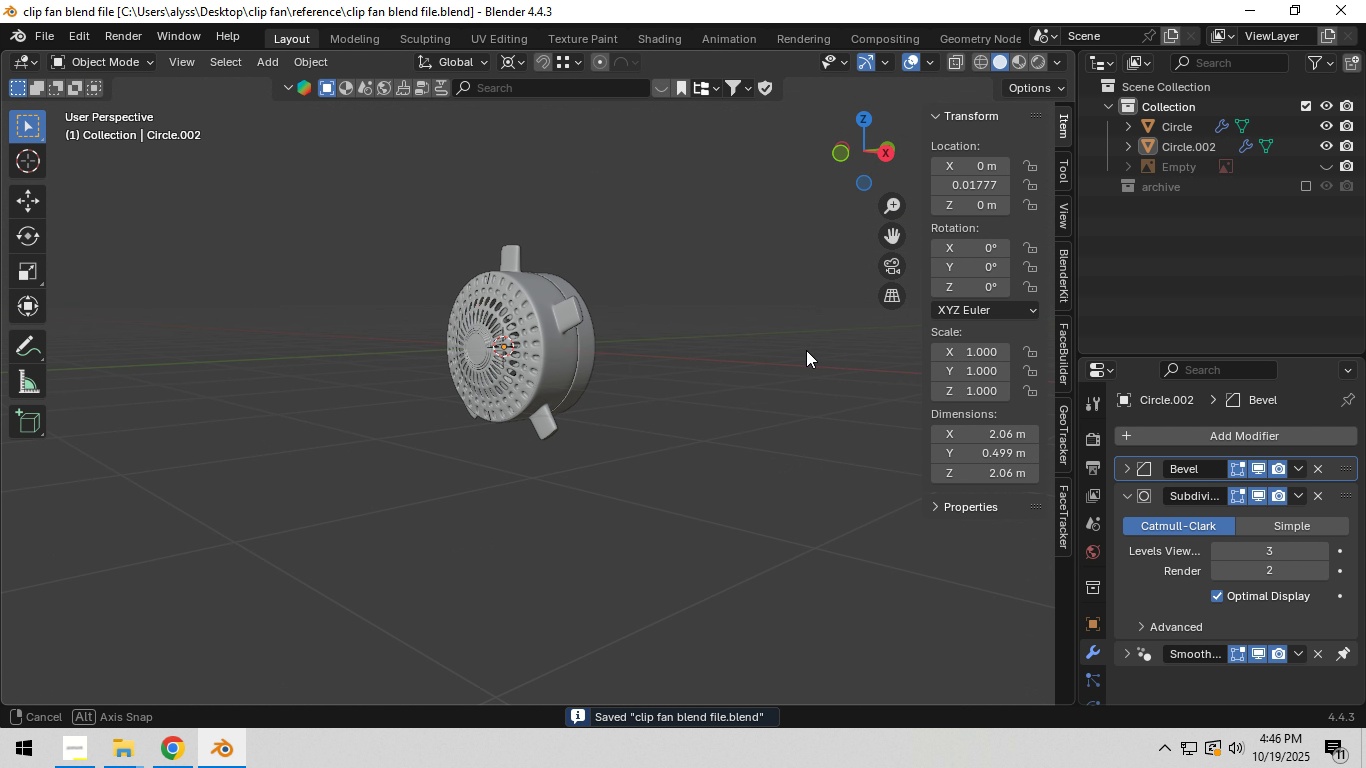 
wait(5.79)
 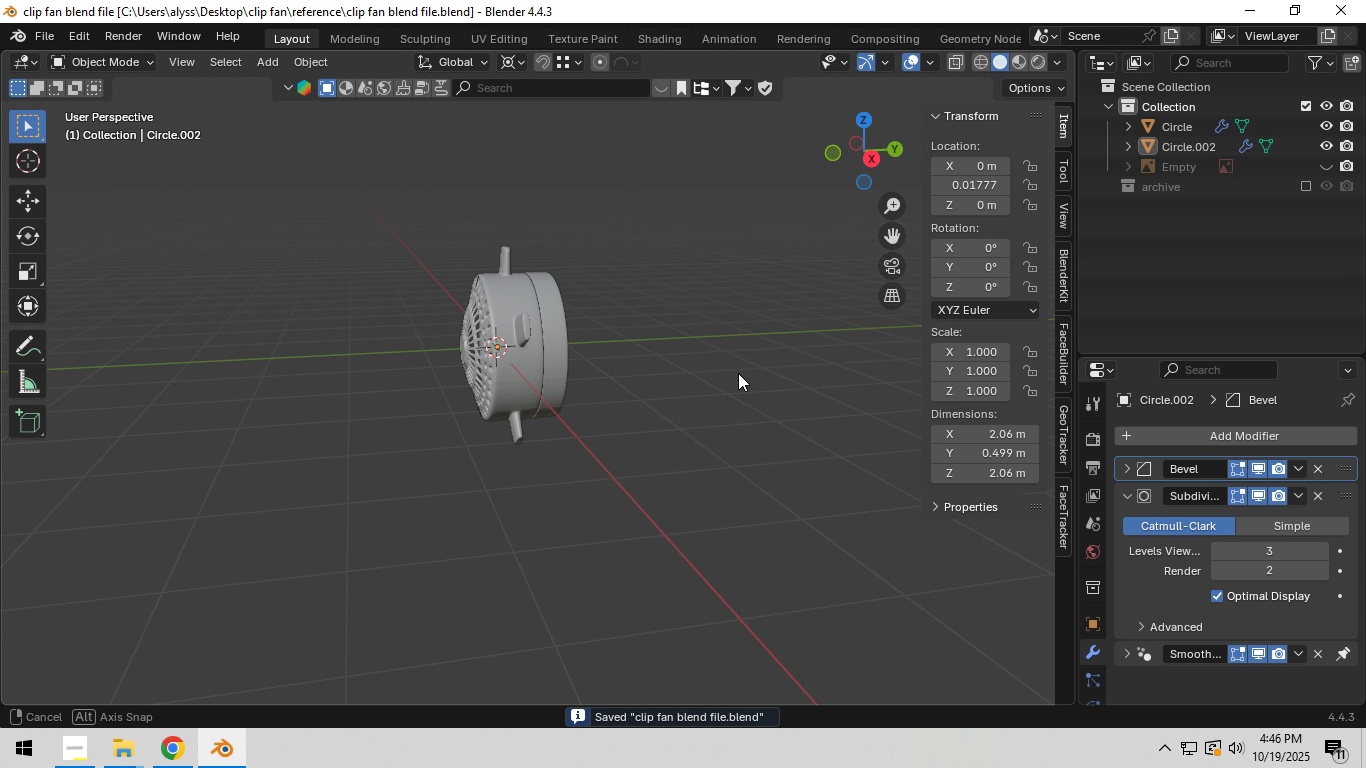 
scroll: coordinate [560, 380], scroll_direction: up, amount: 5.0
 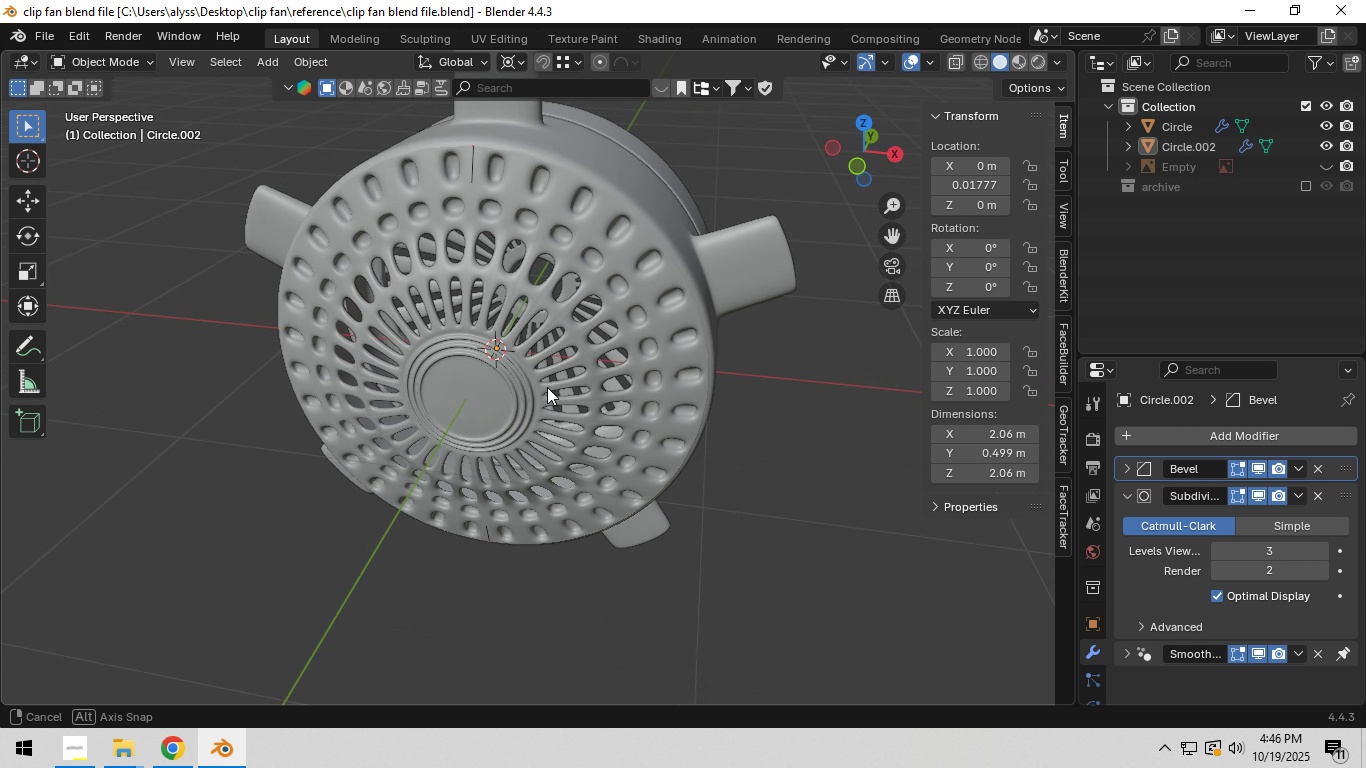 
hold_key(key=ShiftLeft, duration=0.32)
 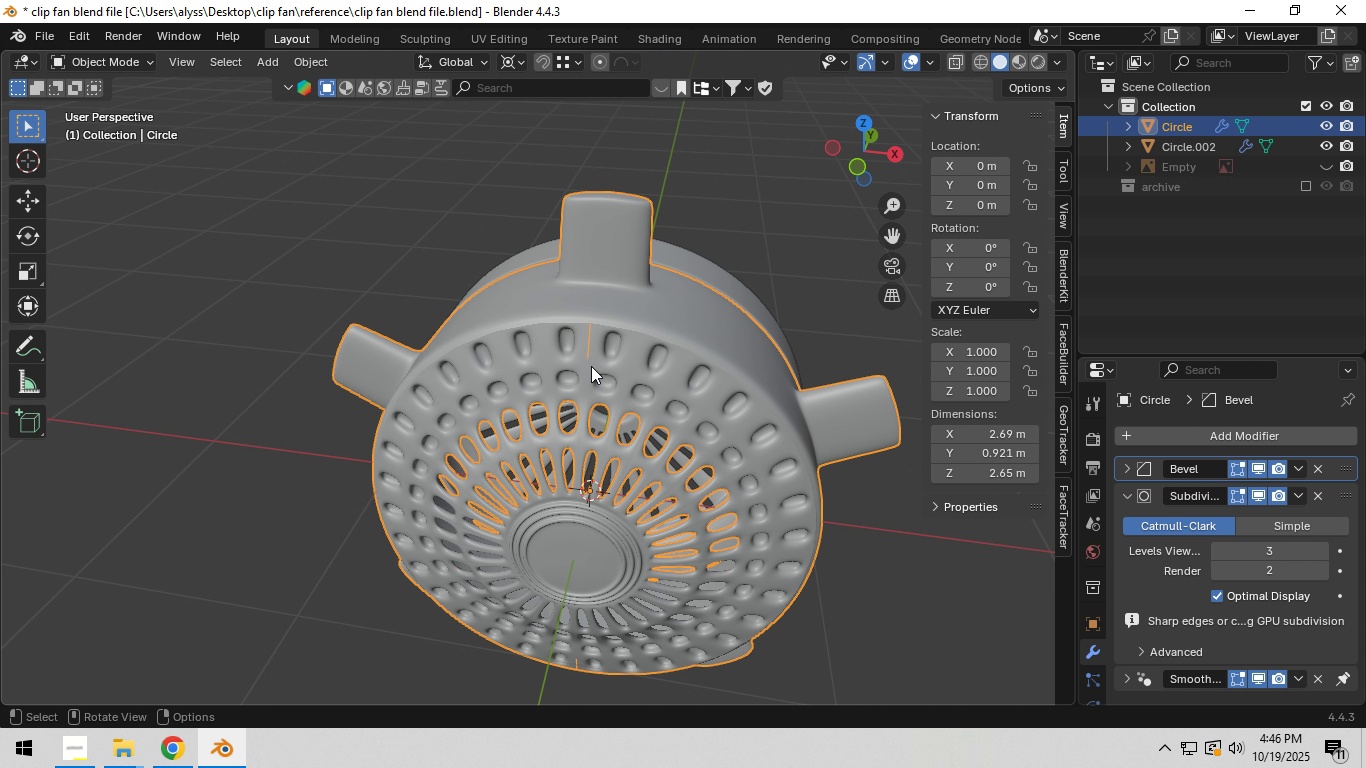 
key(Tab)
 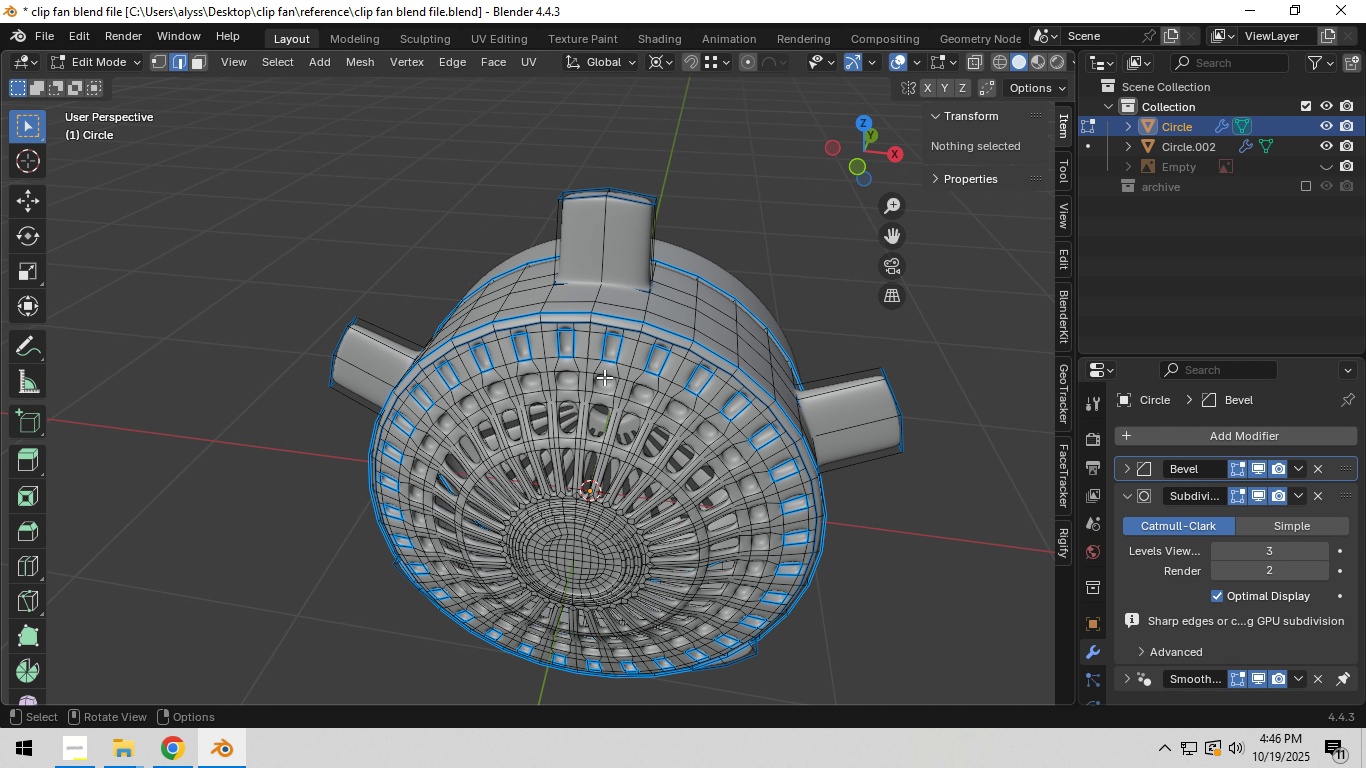 
scroll: coordinate [604, 378], scroll_direction: up, amount: 4.0
 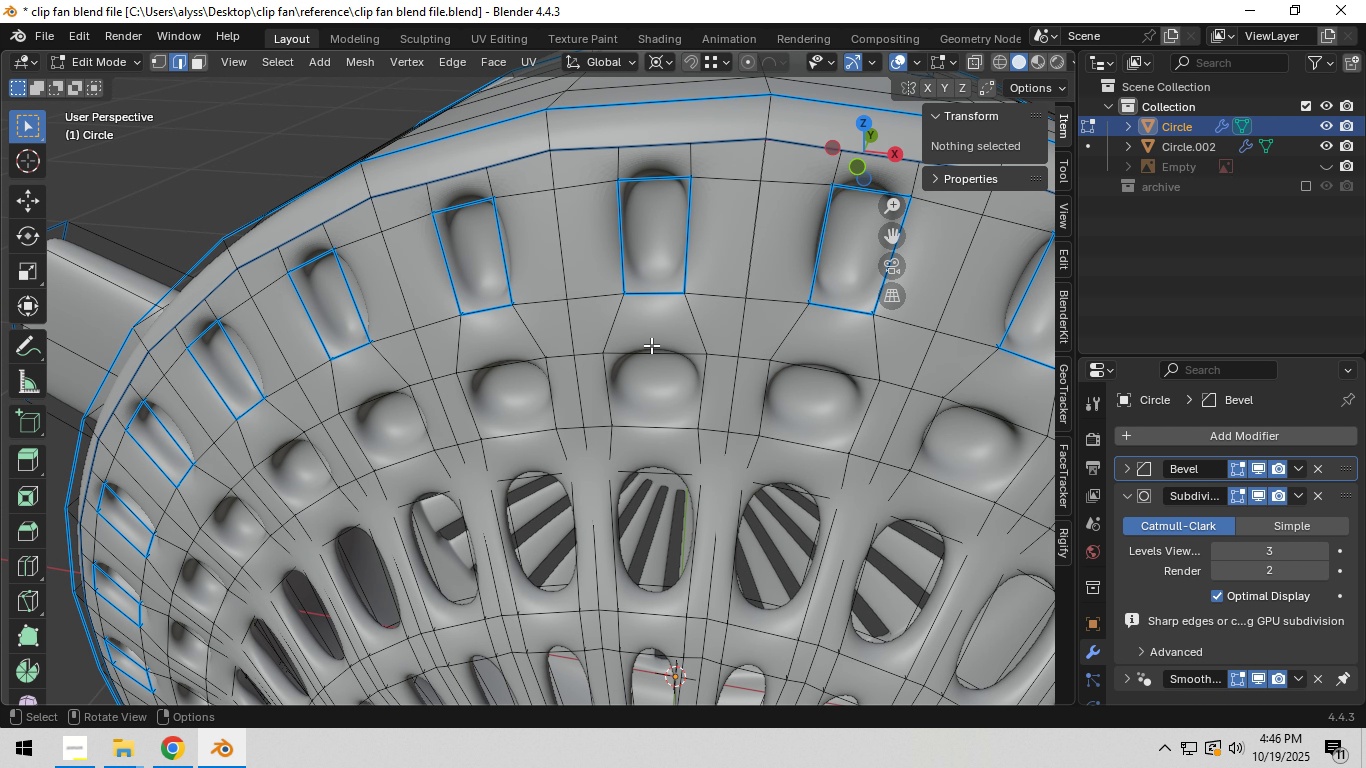 
hold_key(key=ShiftLeft, duration=0.41)
 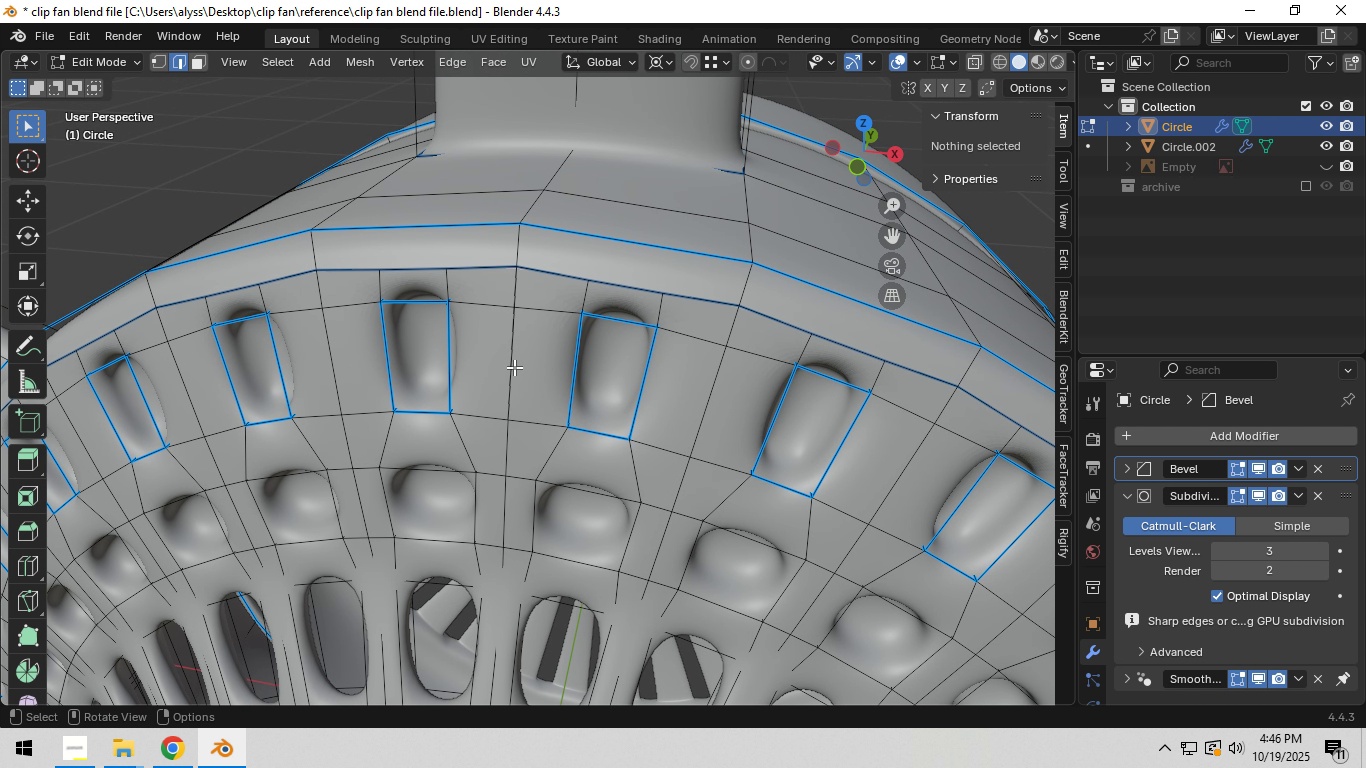 
left_click([513, 367])
 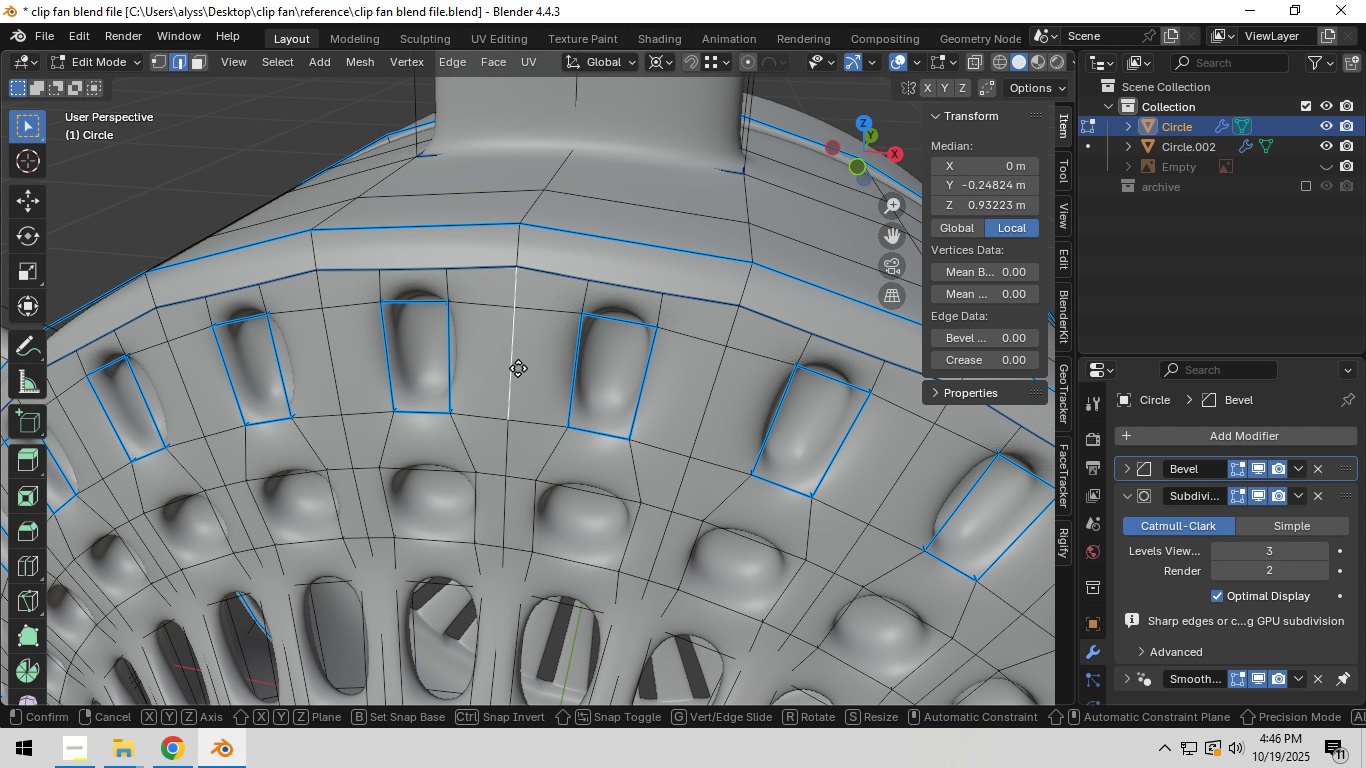 
key(G)
 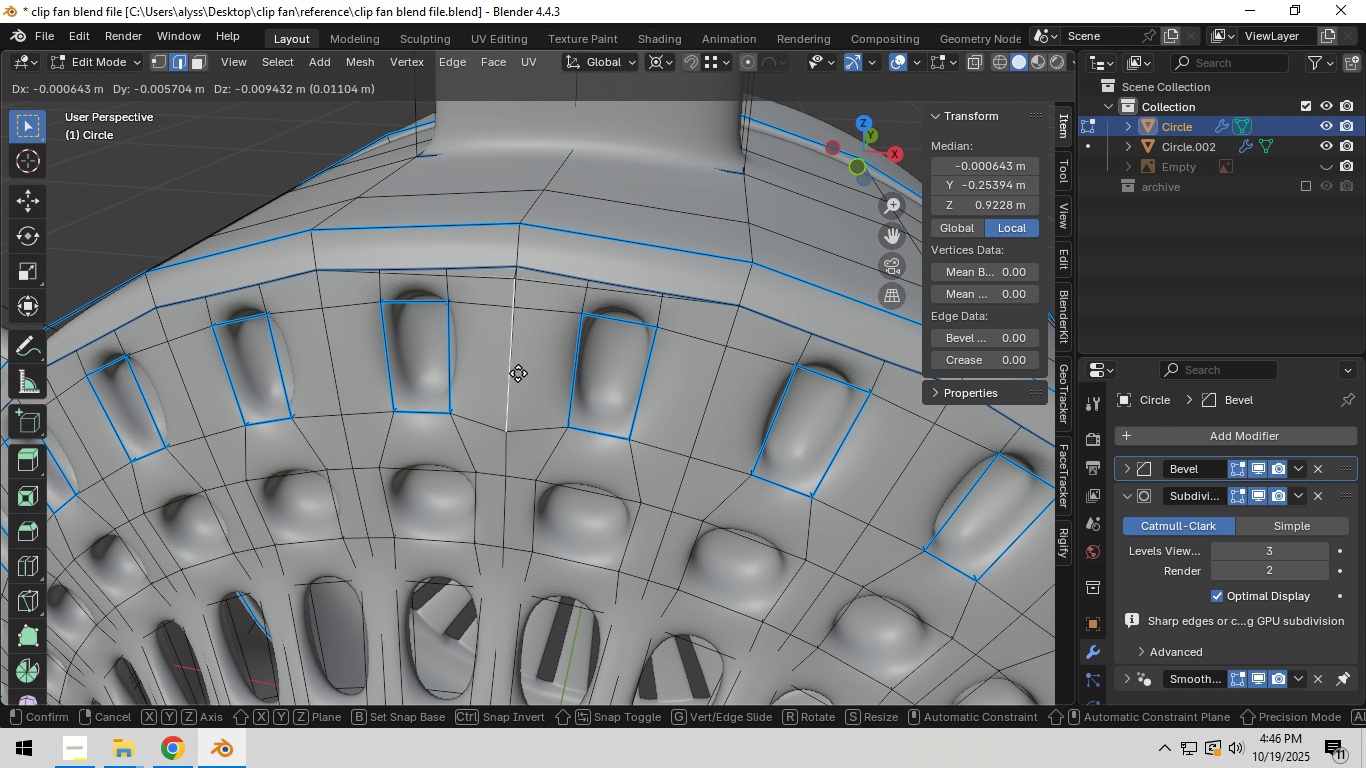 
wait(8.56)
 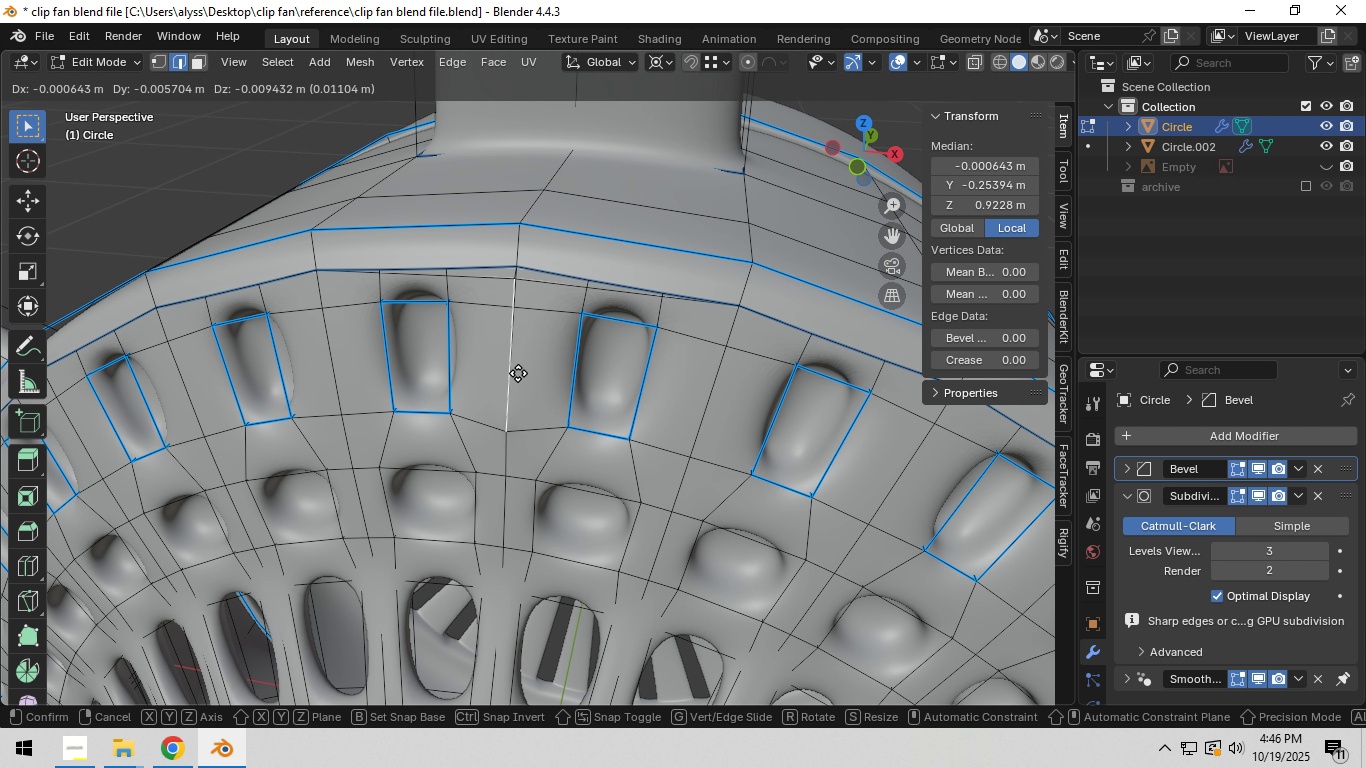 
left_click([1327, 147])
 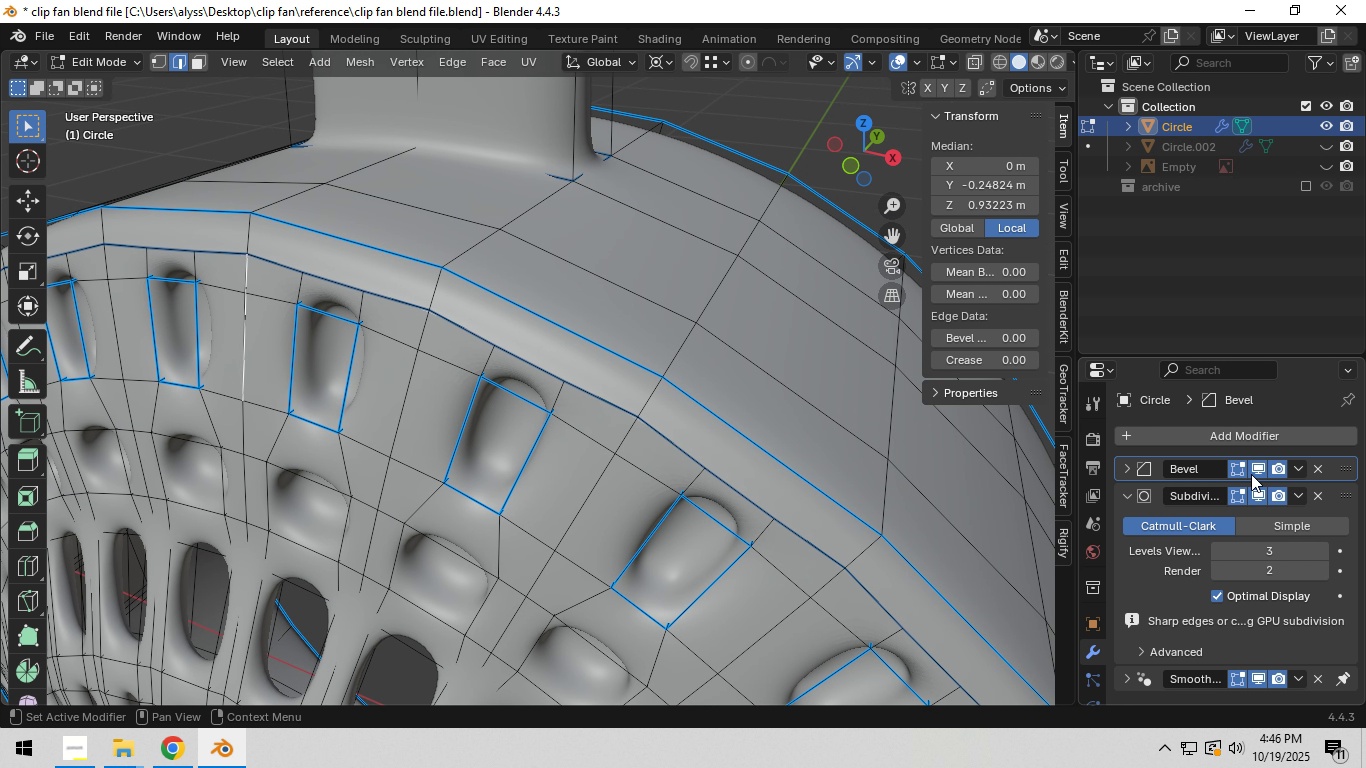 
left_click([1257, 461])
 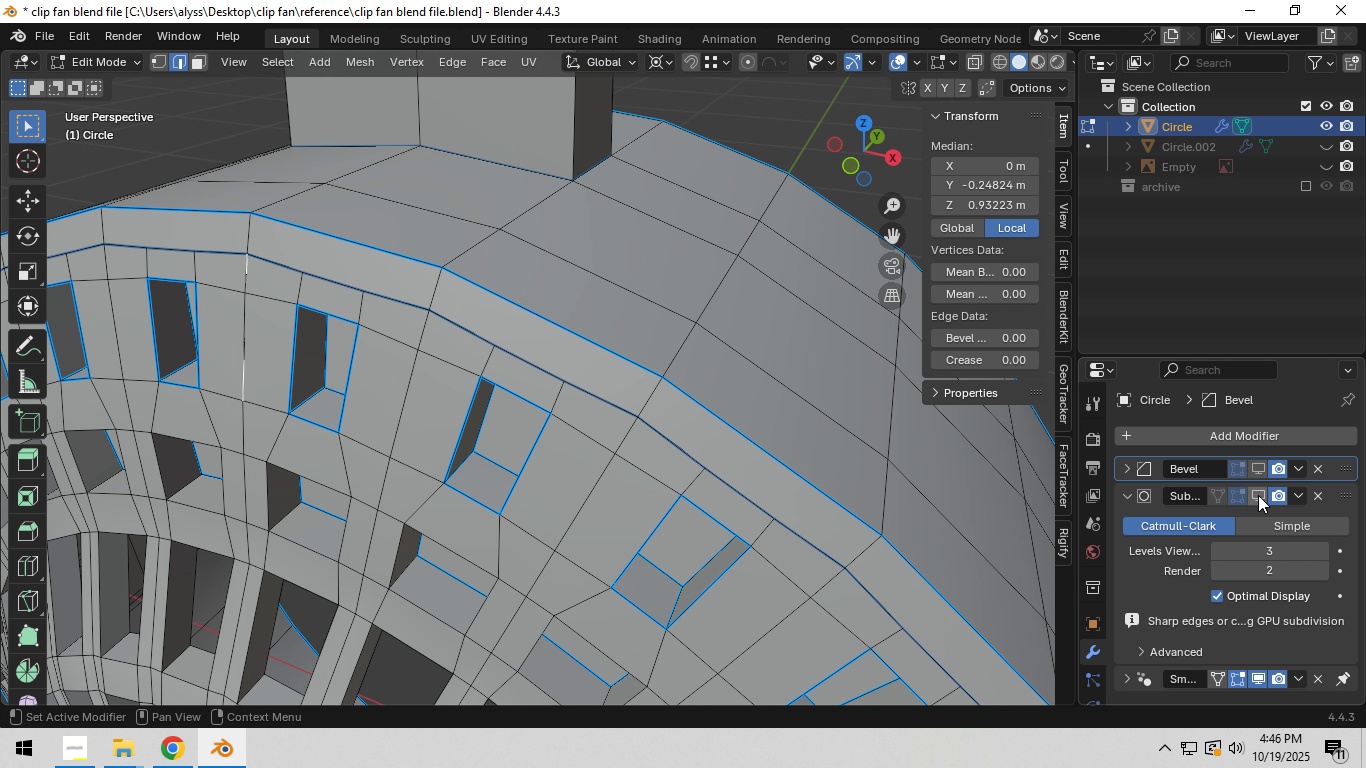 
left_click([1258, 495])
 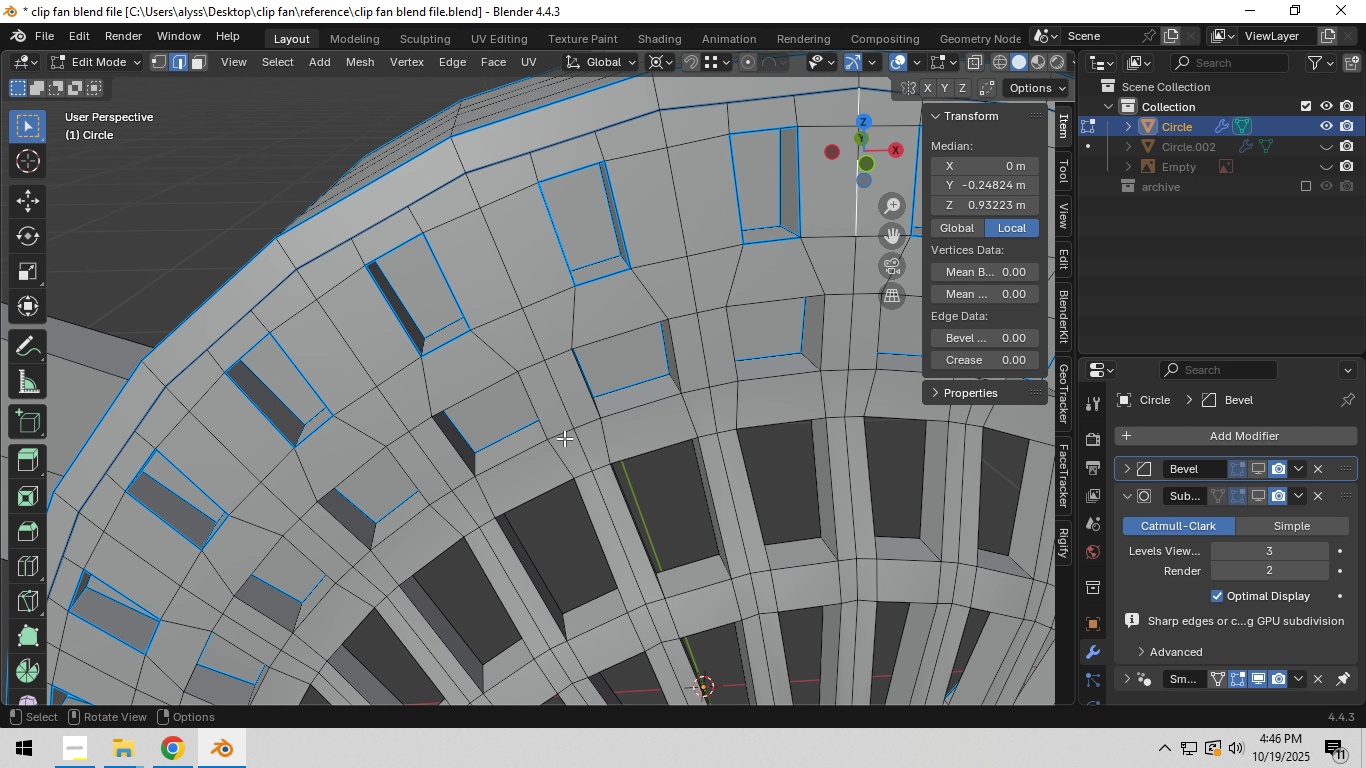 
key(Shift+ShiftLeft)
 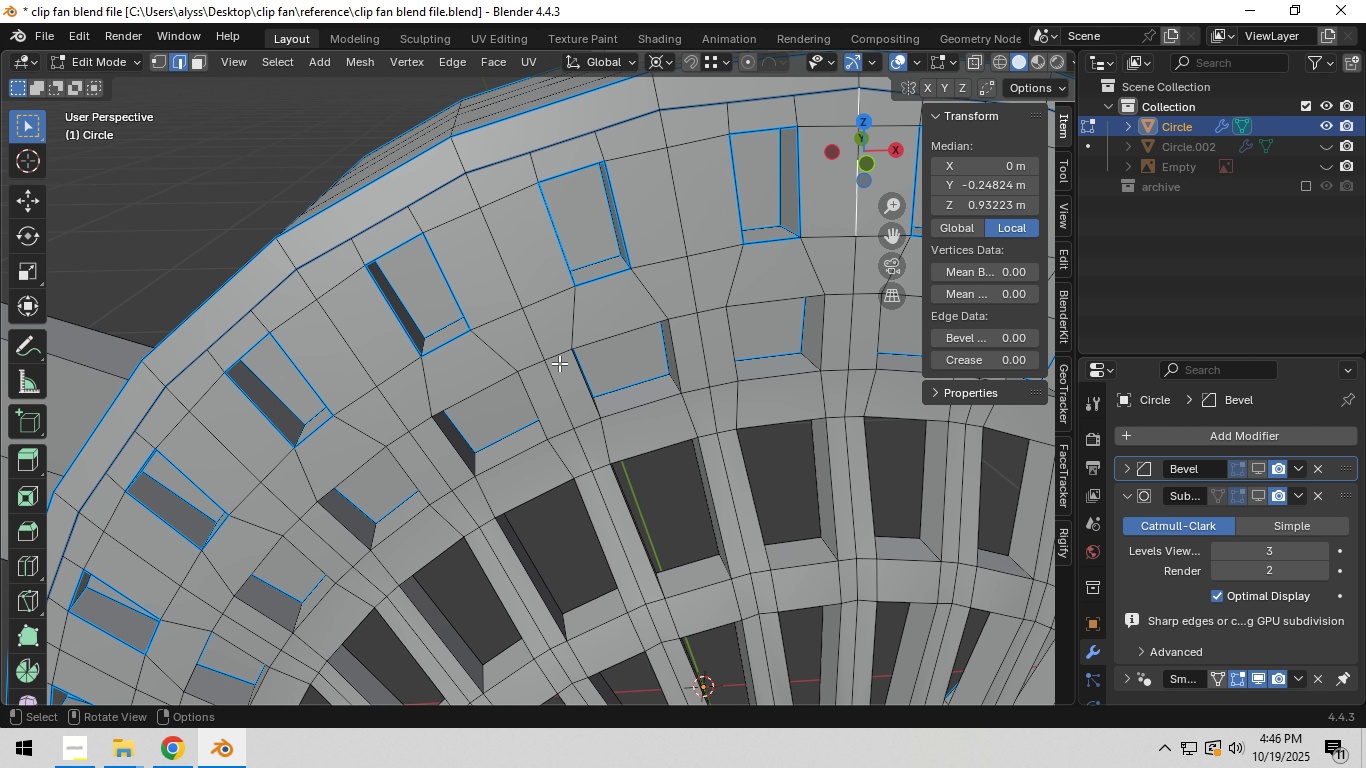 
key(Backquote)
 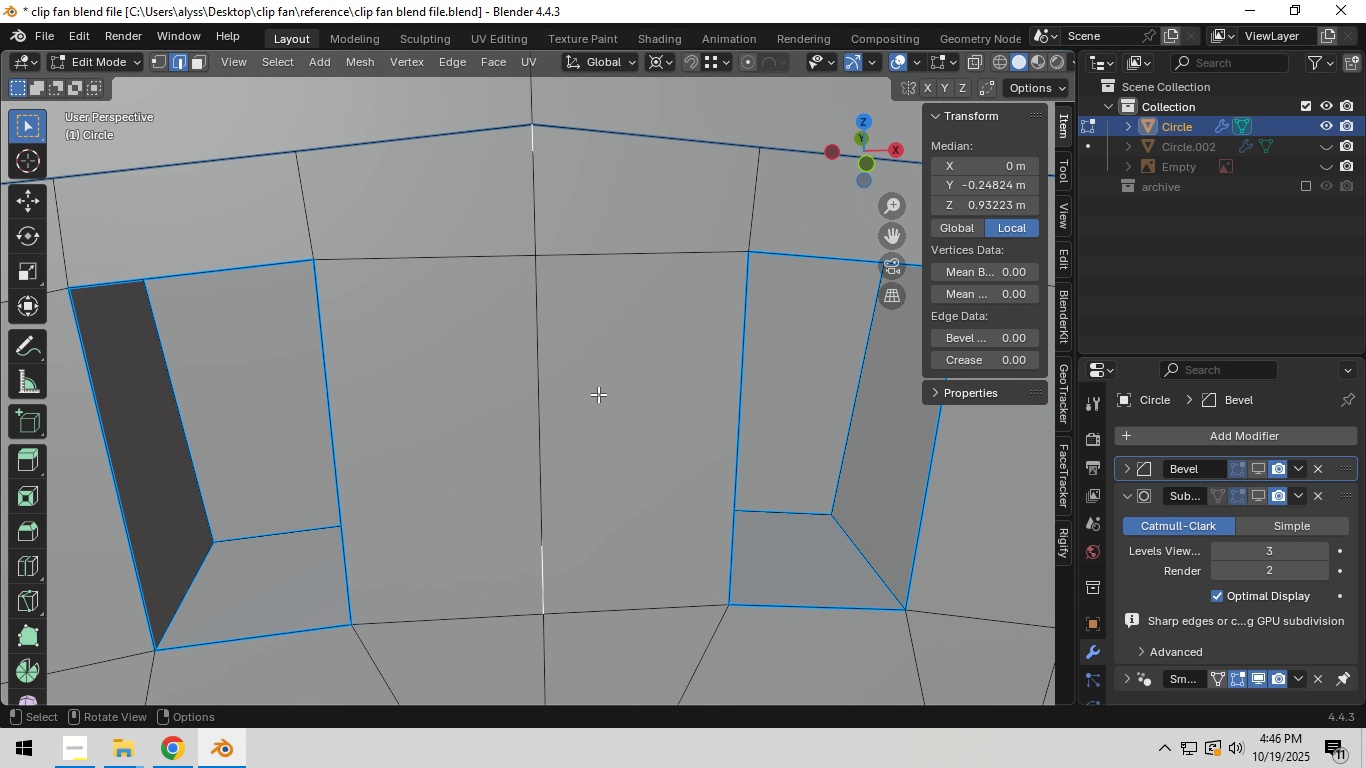 
scroll: coordinate [598, 394], scroll_direction: down, amount: 3.0
 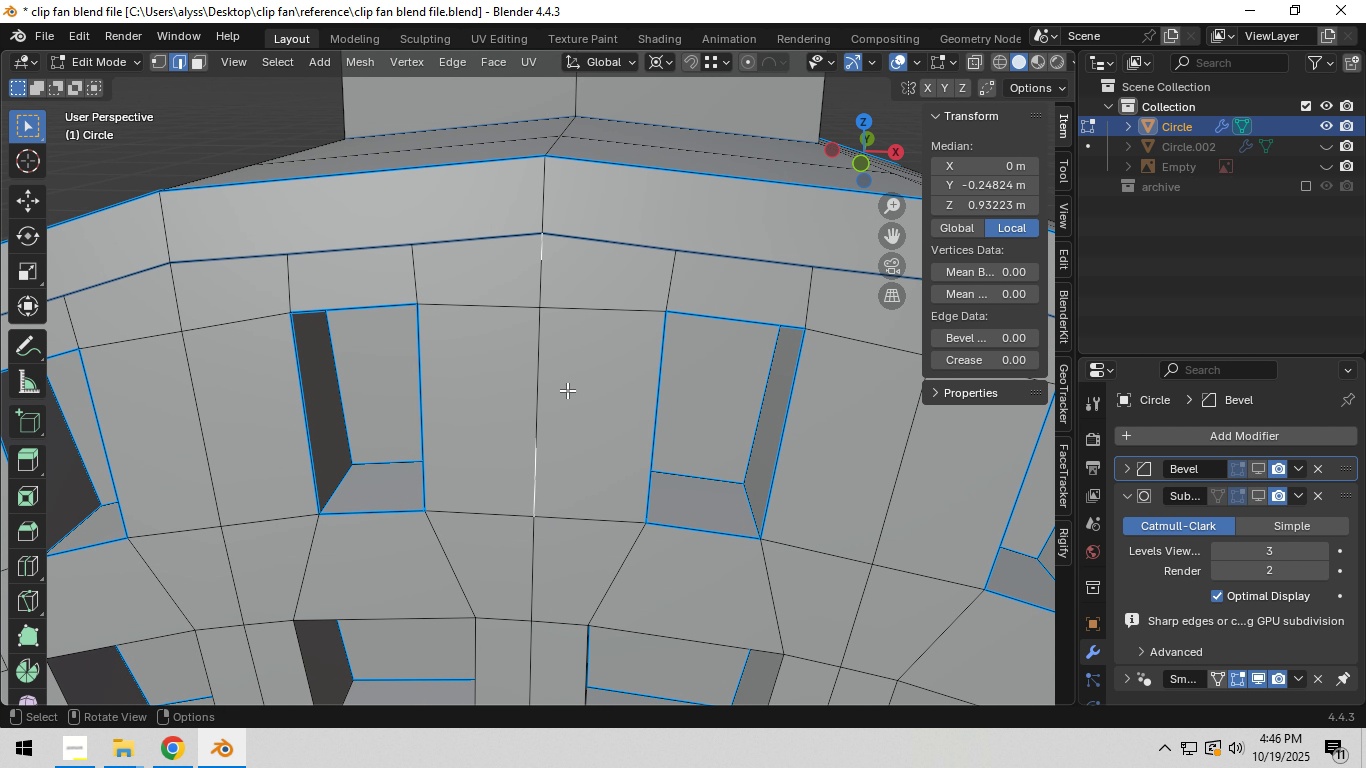 
key(G)
 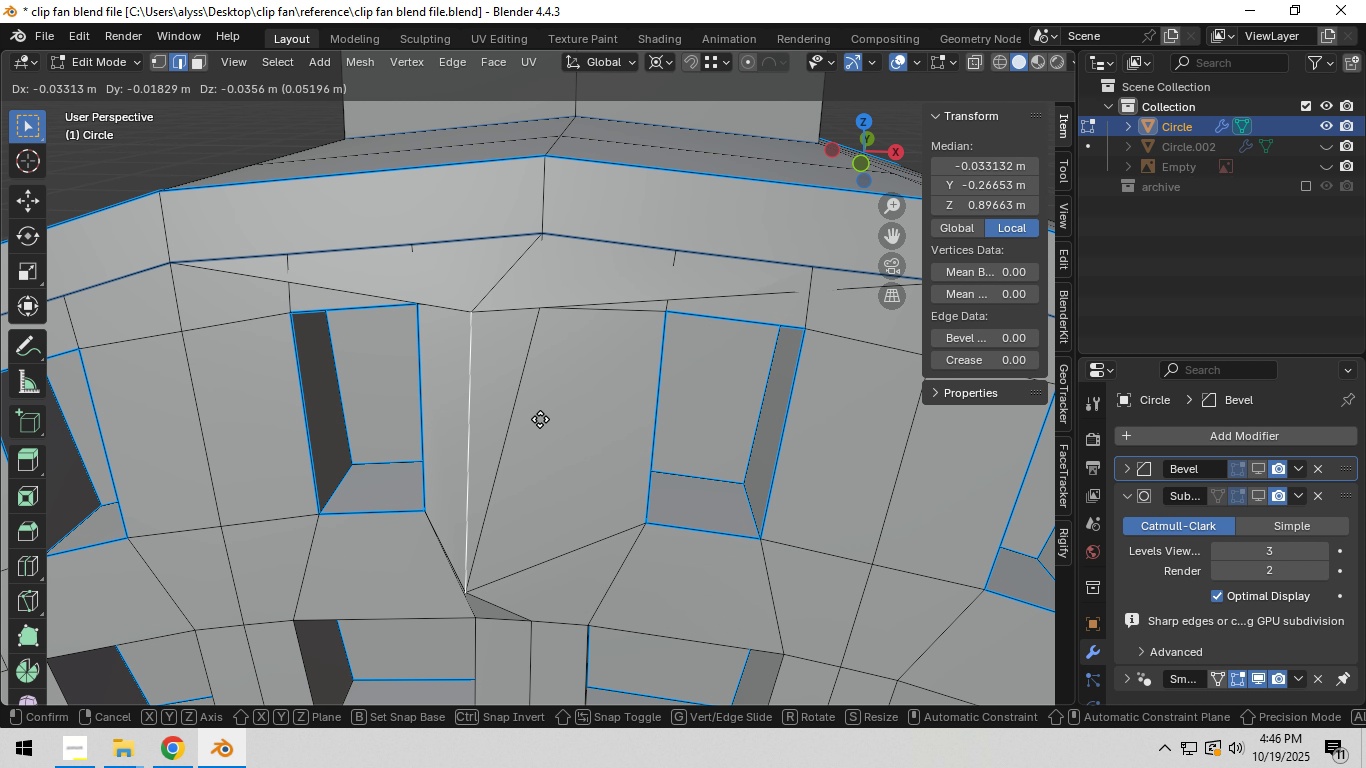 
wait(7.3)
 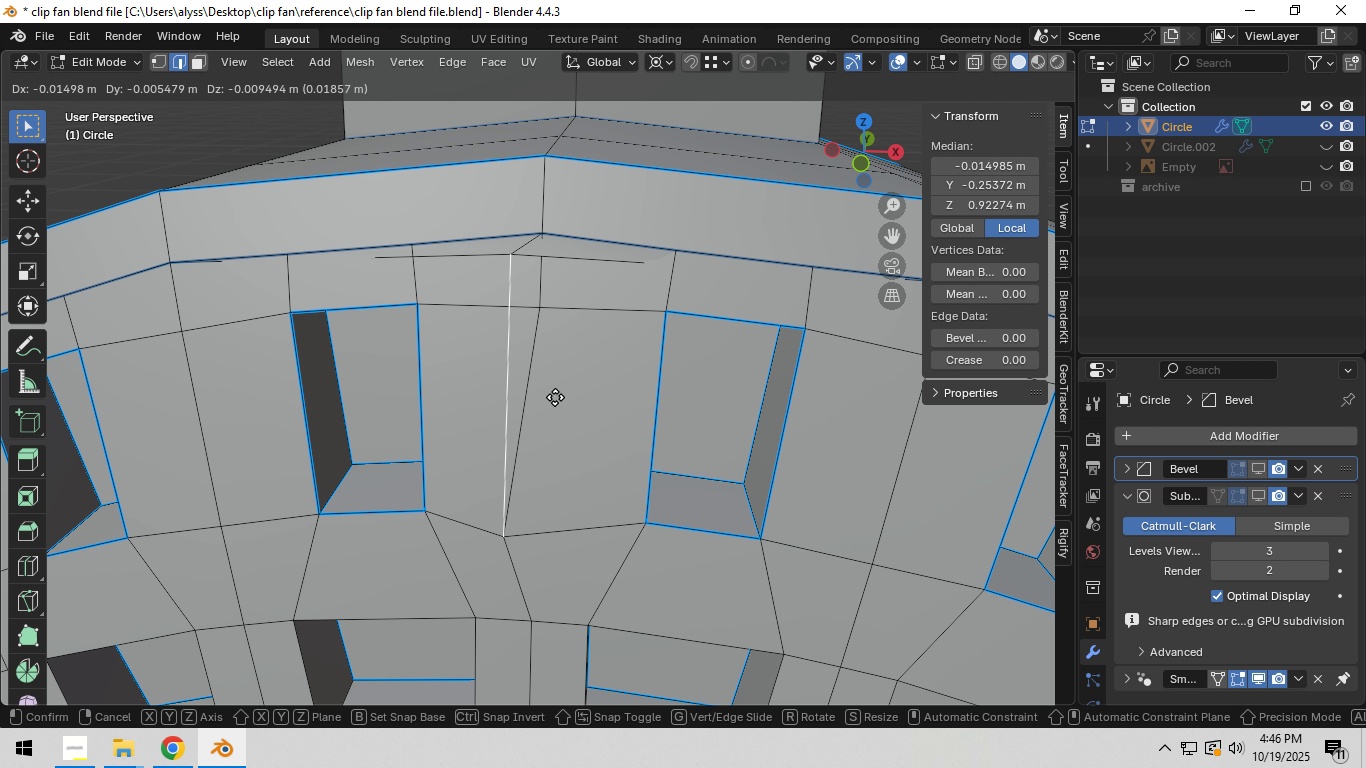 
right_click([548, 416])
 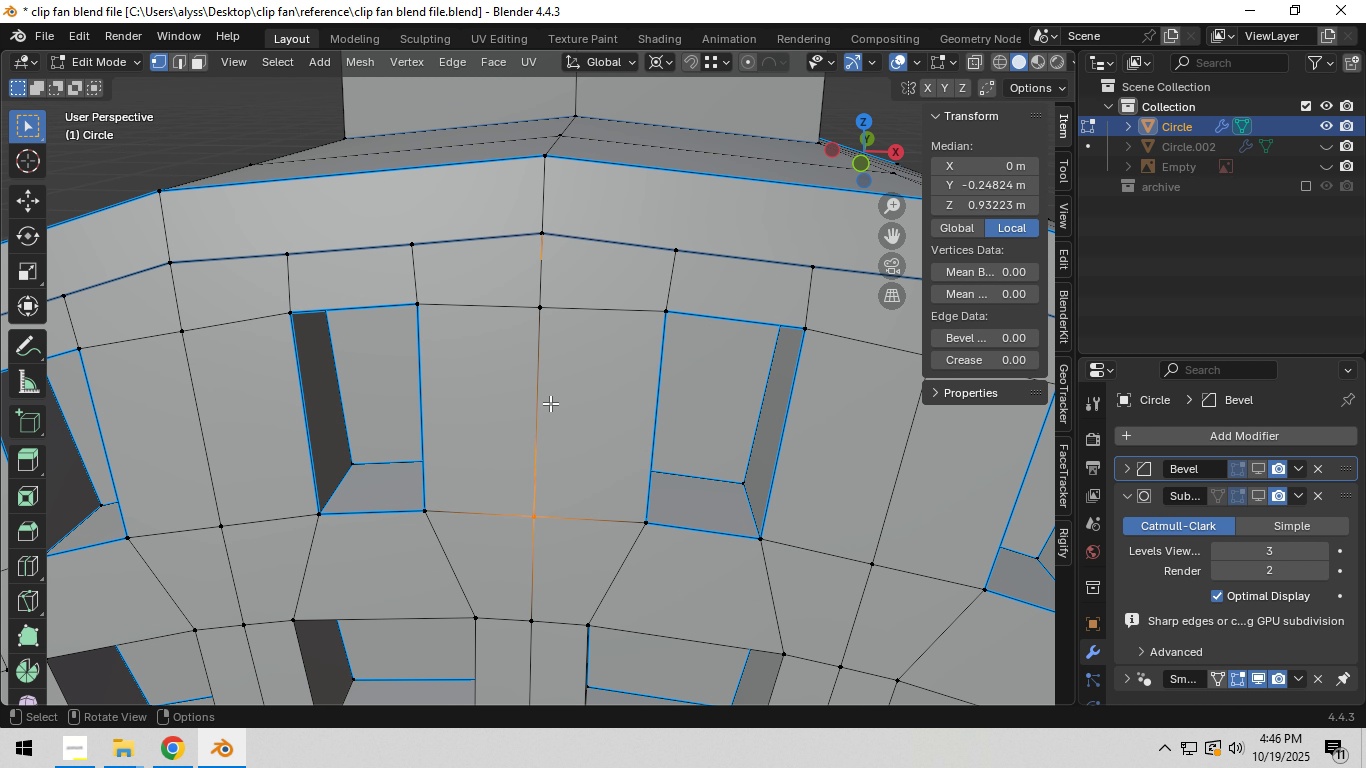 
type(1z)
 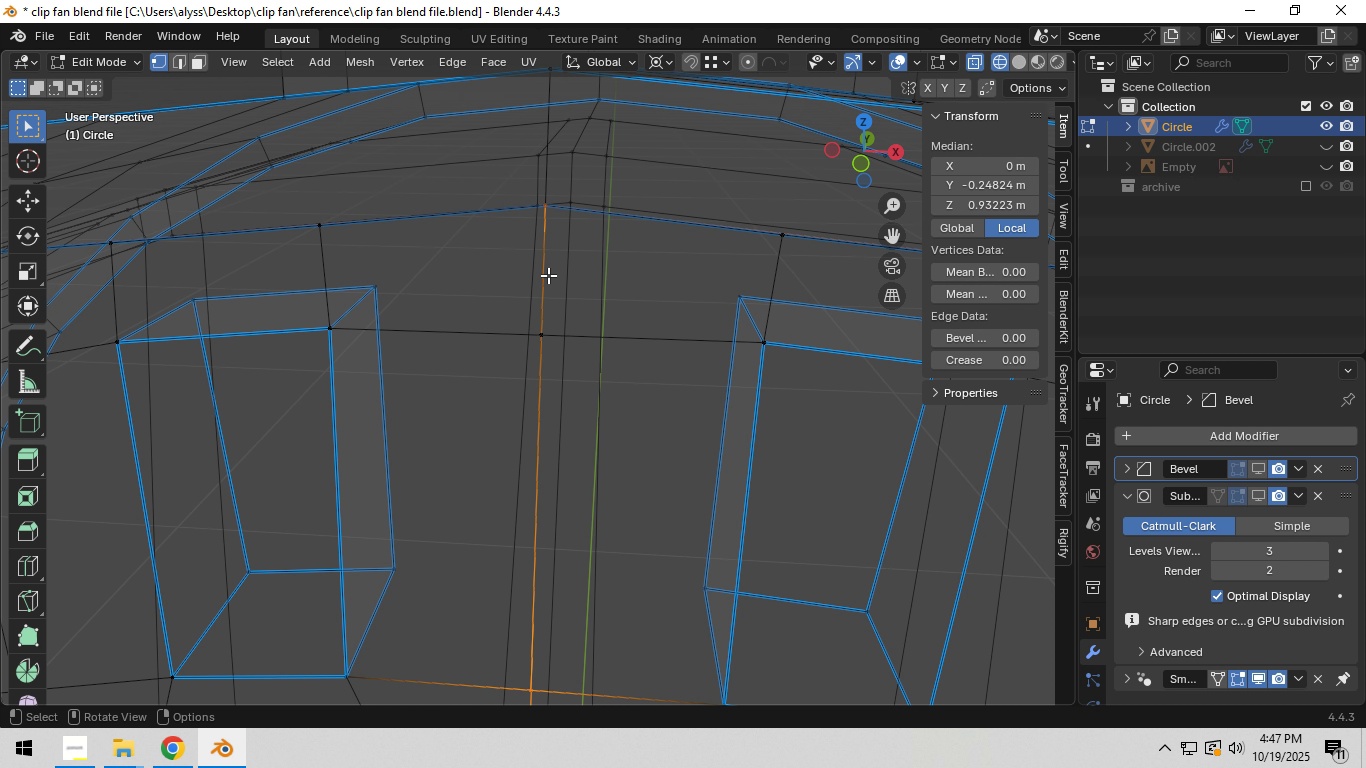 
scroll: coordinate [540, 369], scroll_direction: up, amount: 3.0
 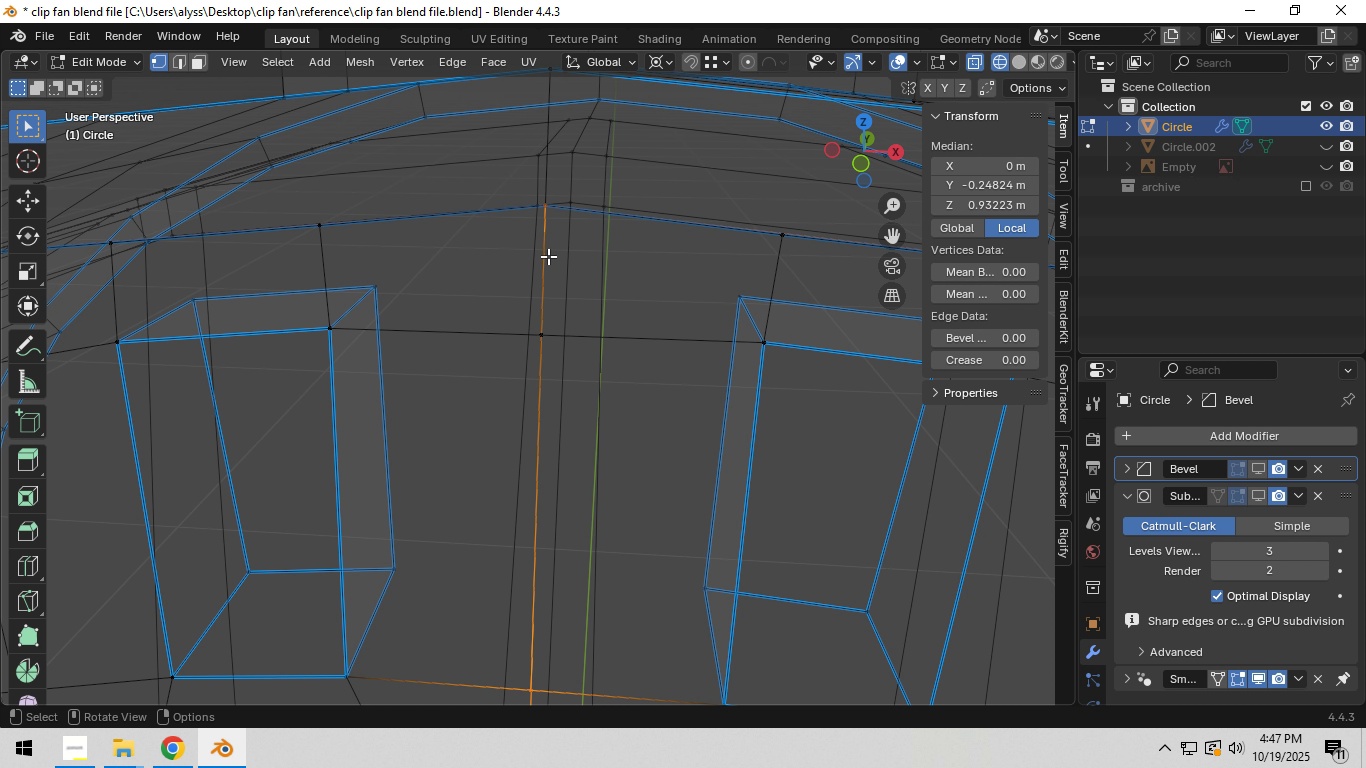 
left_click([544, 238])
 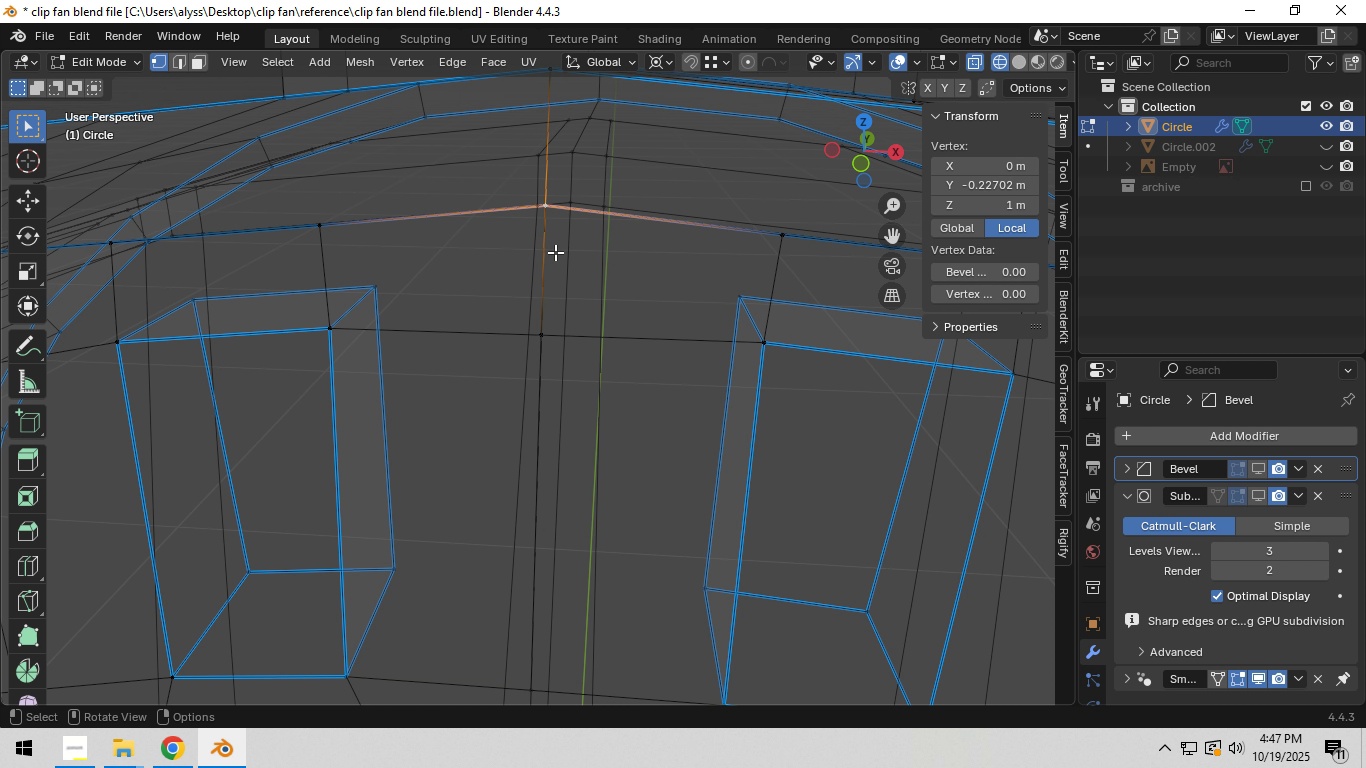 
key(G)
 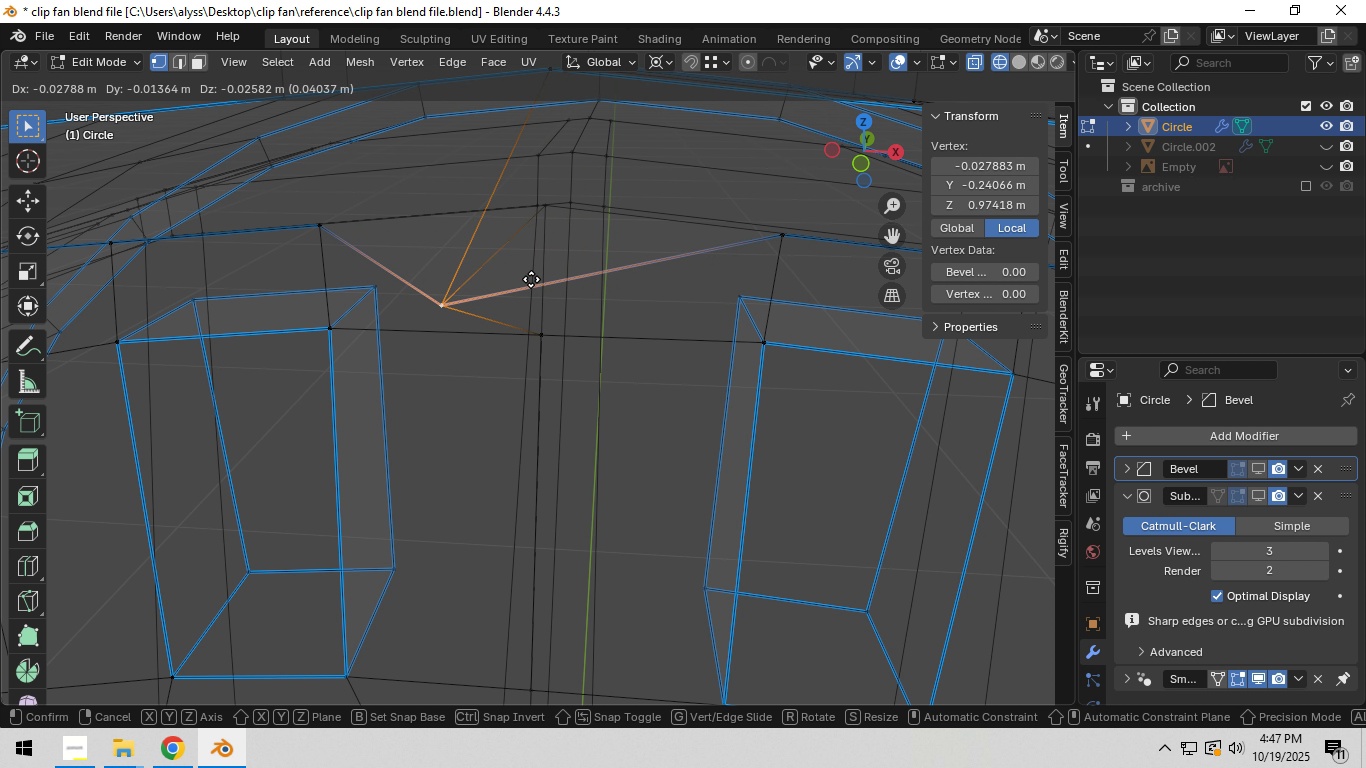 
right_click([542, 266])
 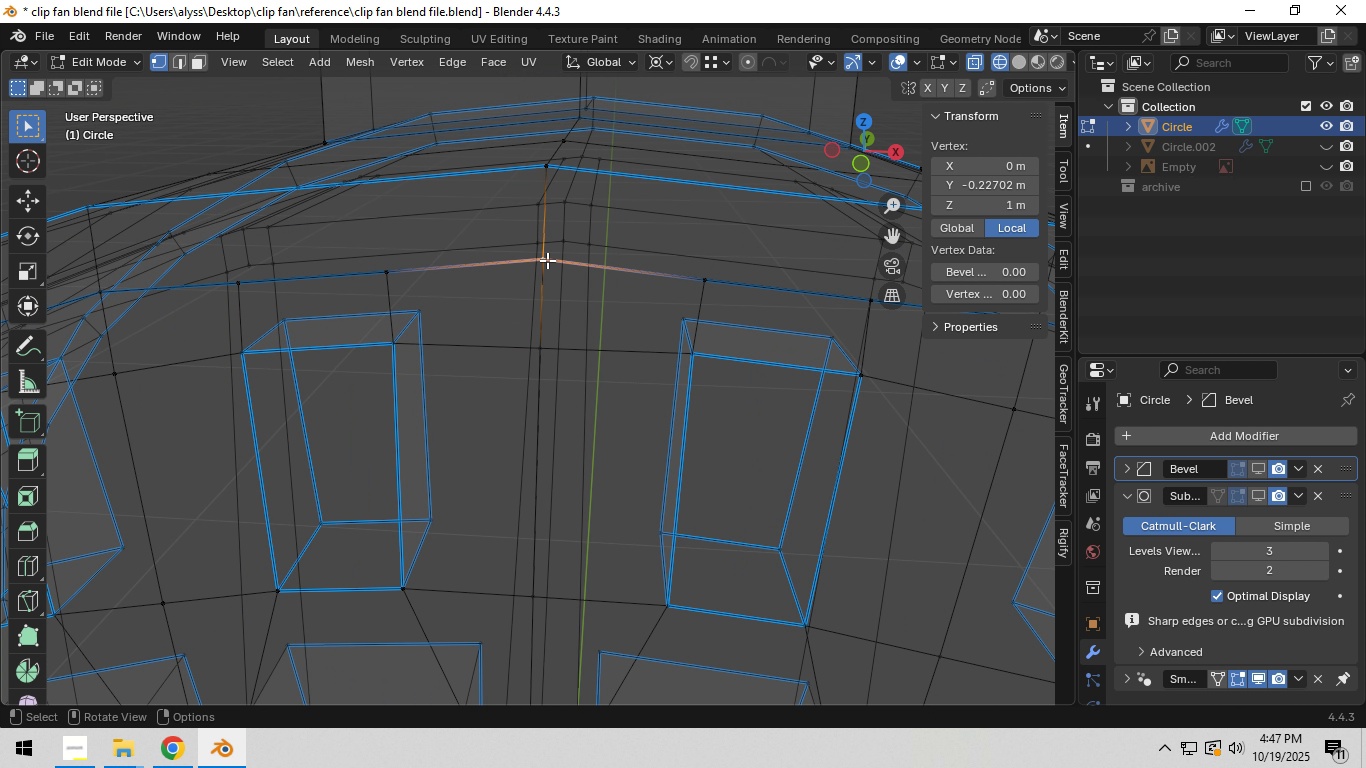 
scroll: coordinate [547, 260], scroll_direction: down, amount: 2.0
 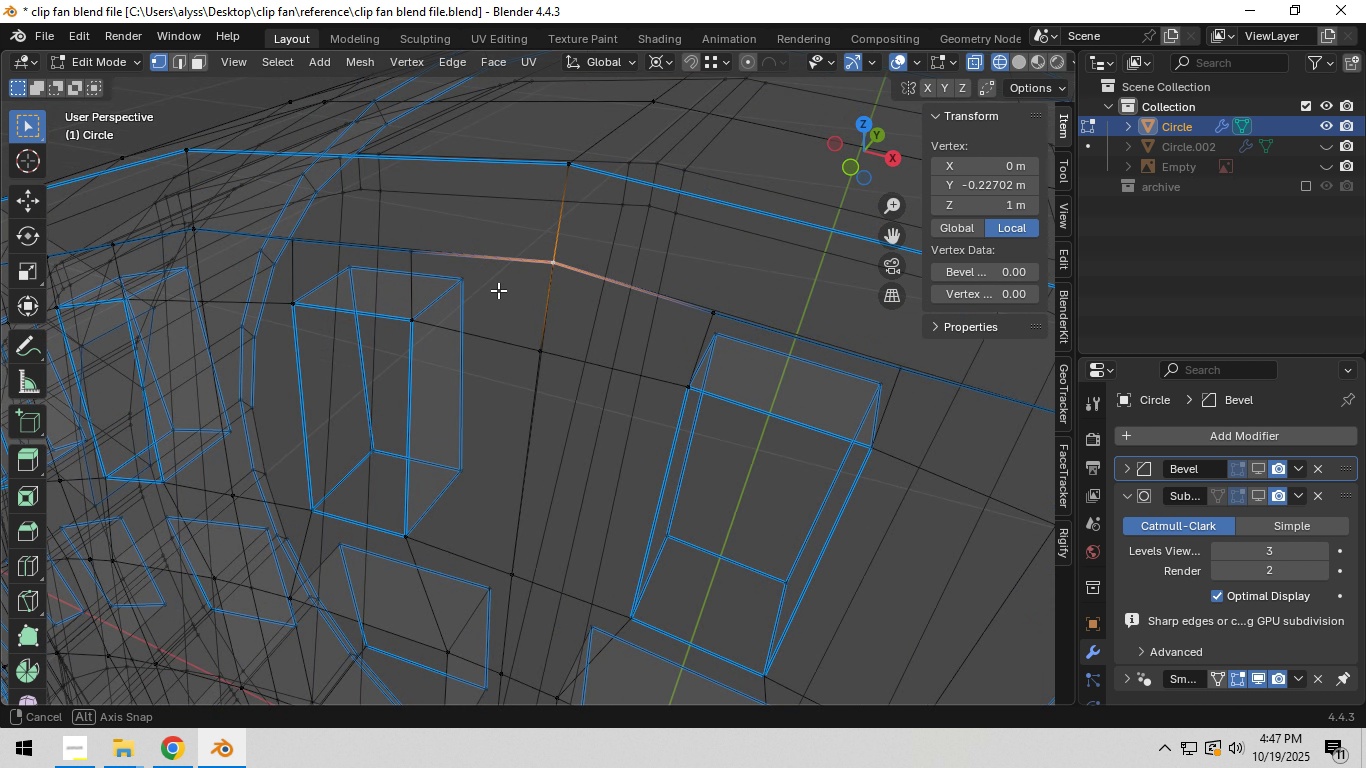 
key(G)
 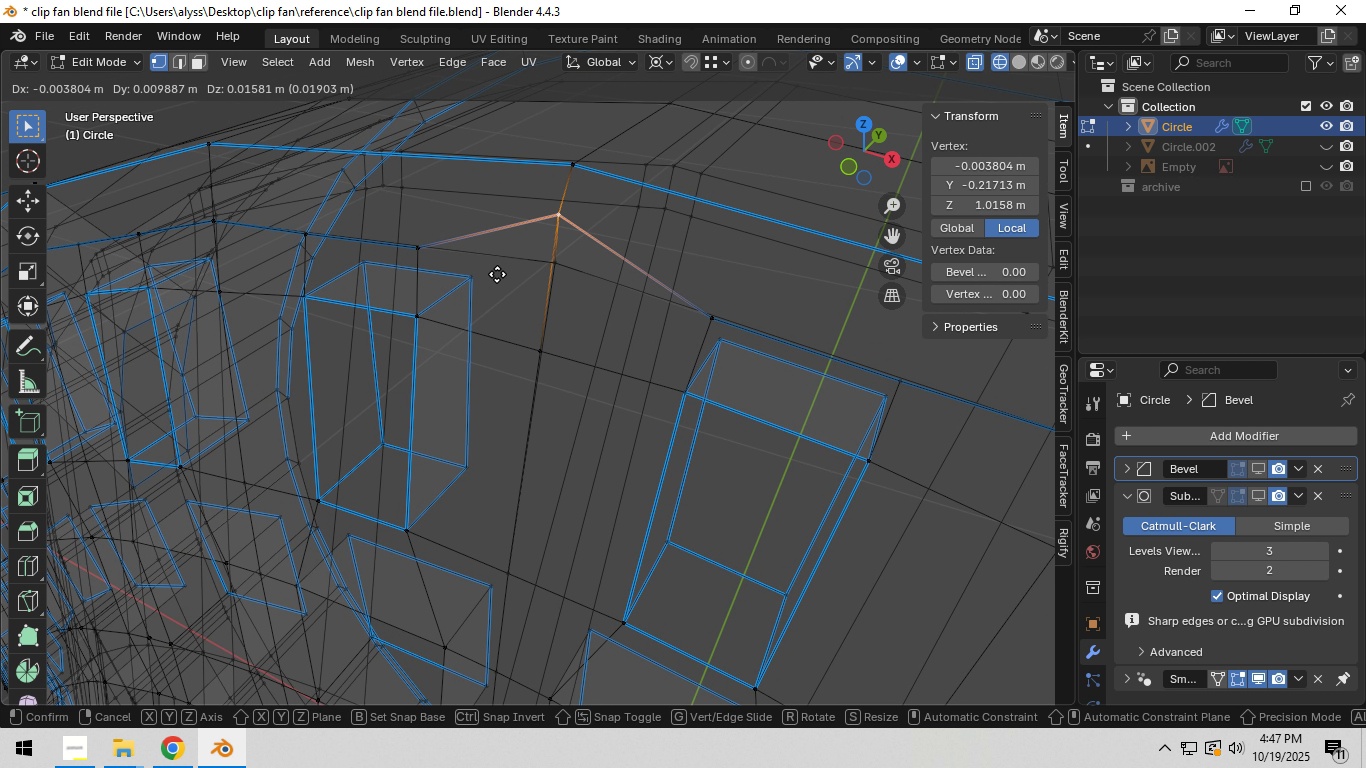 
right_click([497, 276])
 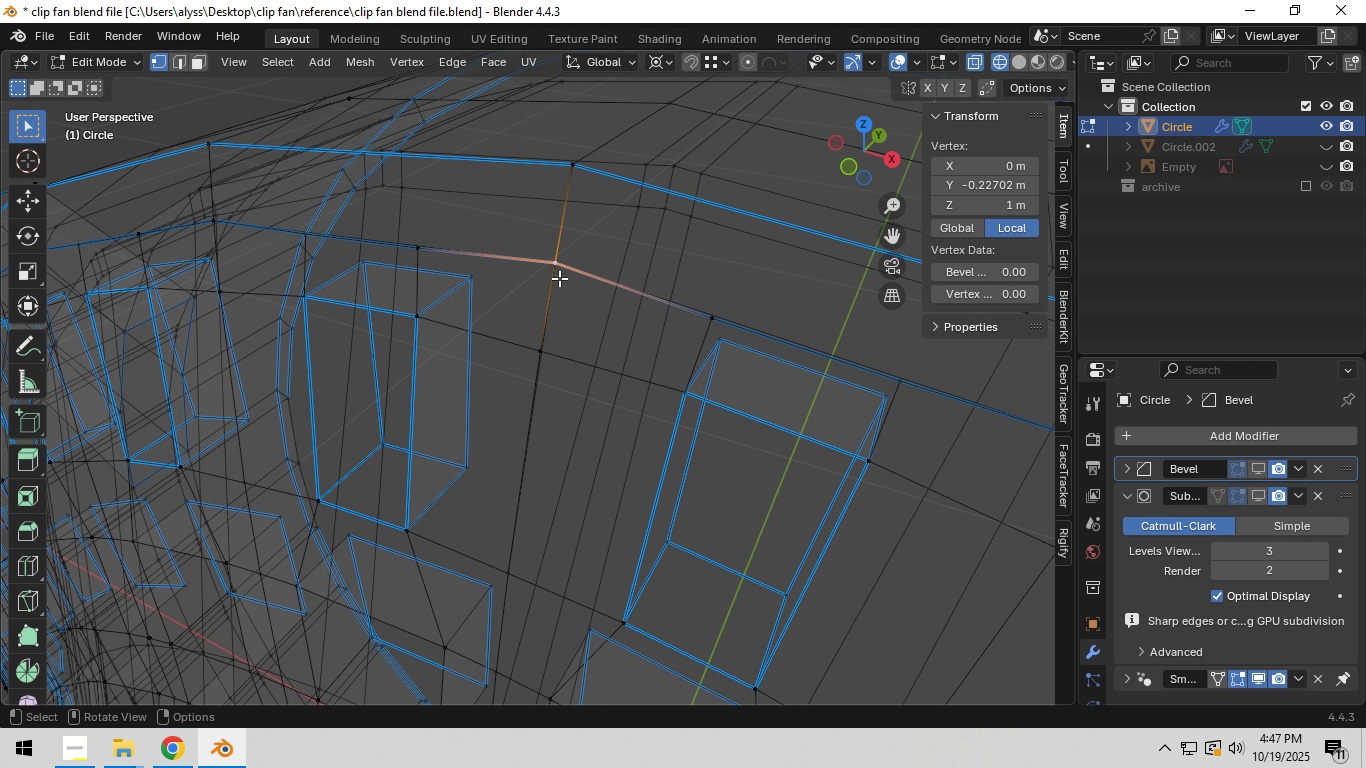 
key(G)
 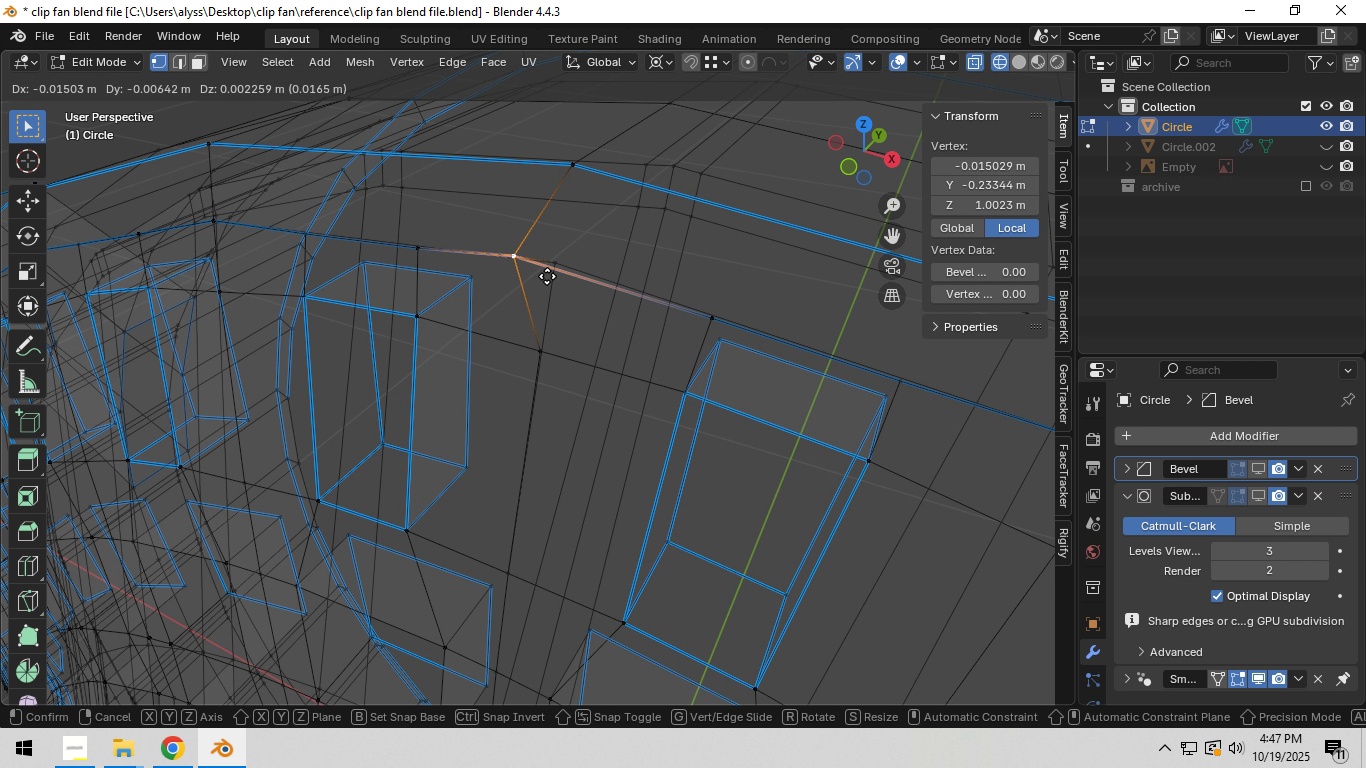 
right_click([547, 276])
 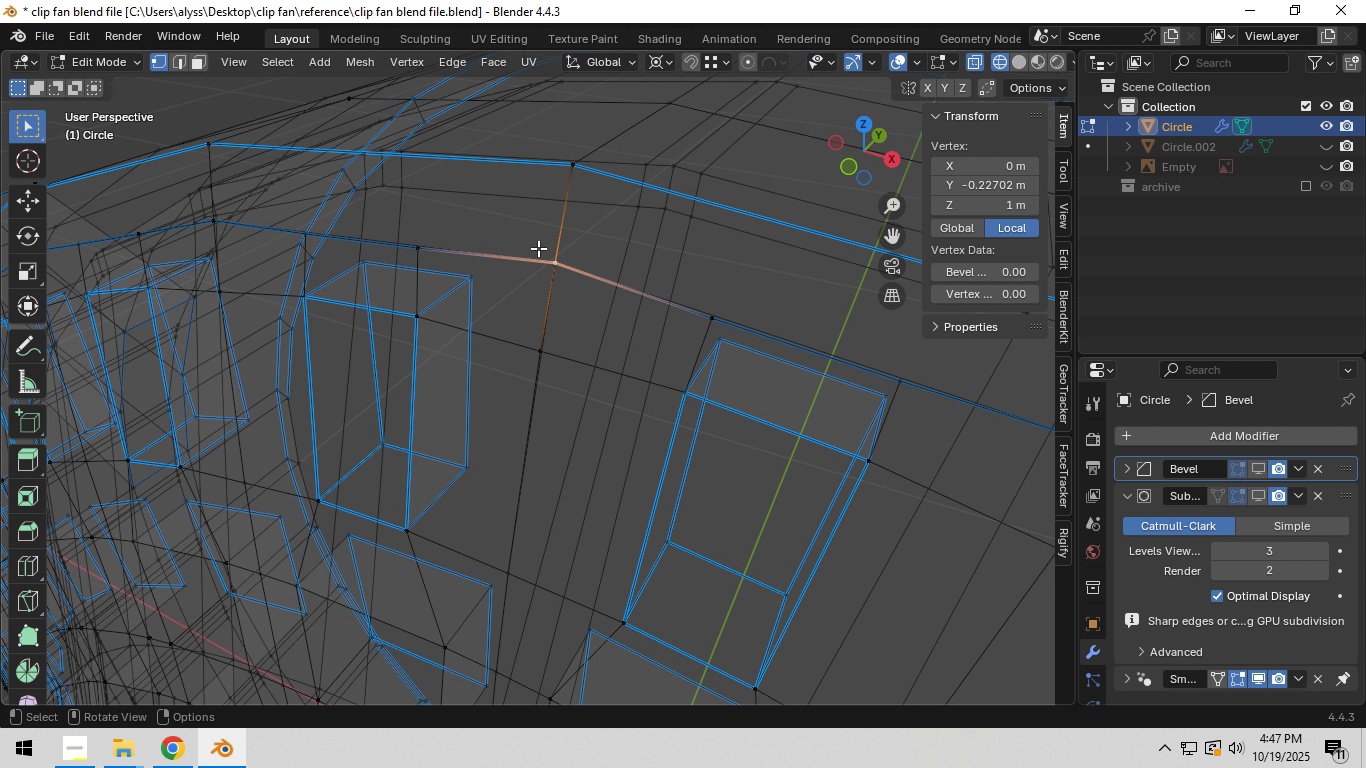 
left_click_drag(start_coordinate=[538, 247], to_coordinate=[565, 285])
 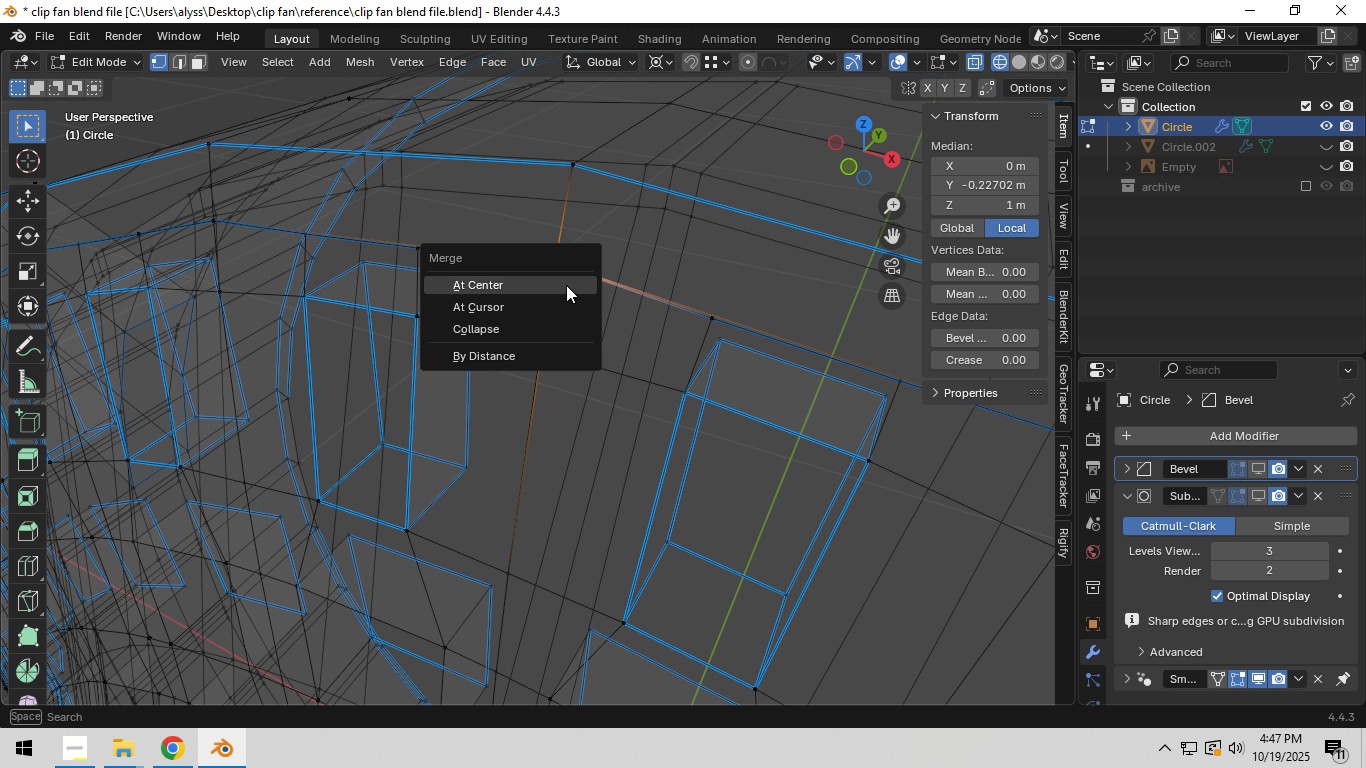 
key(M)
 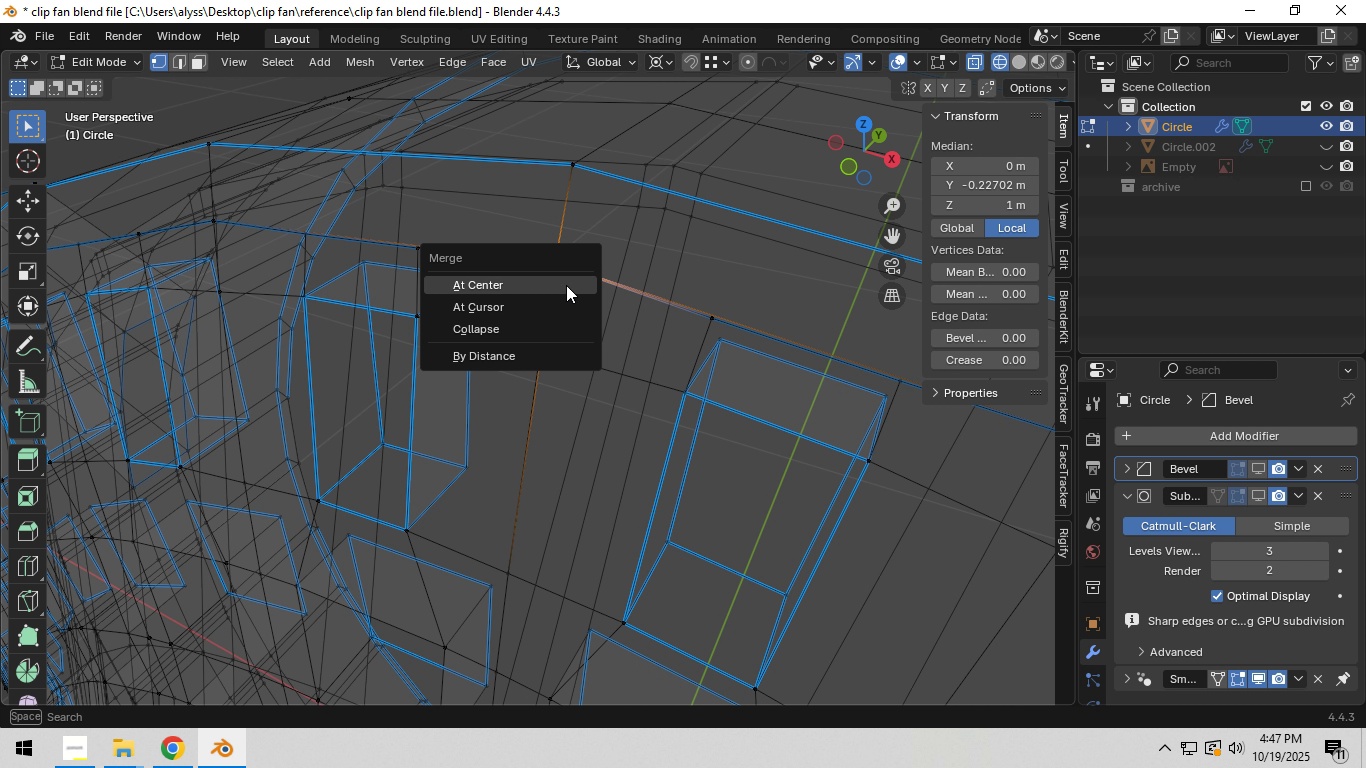 
left_click([566, 285])
 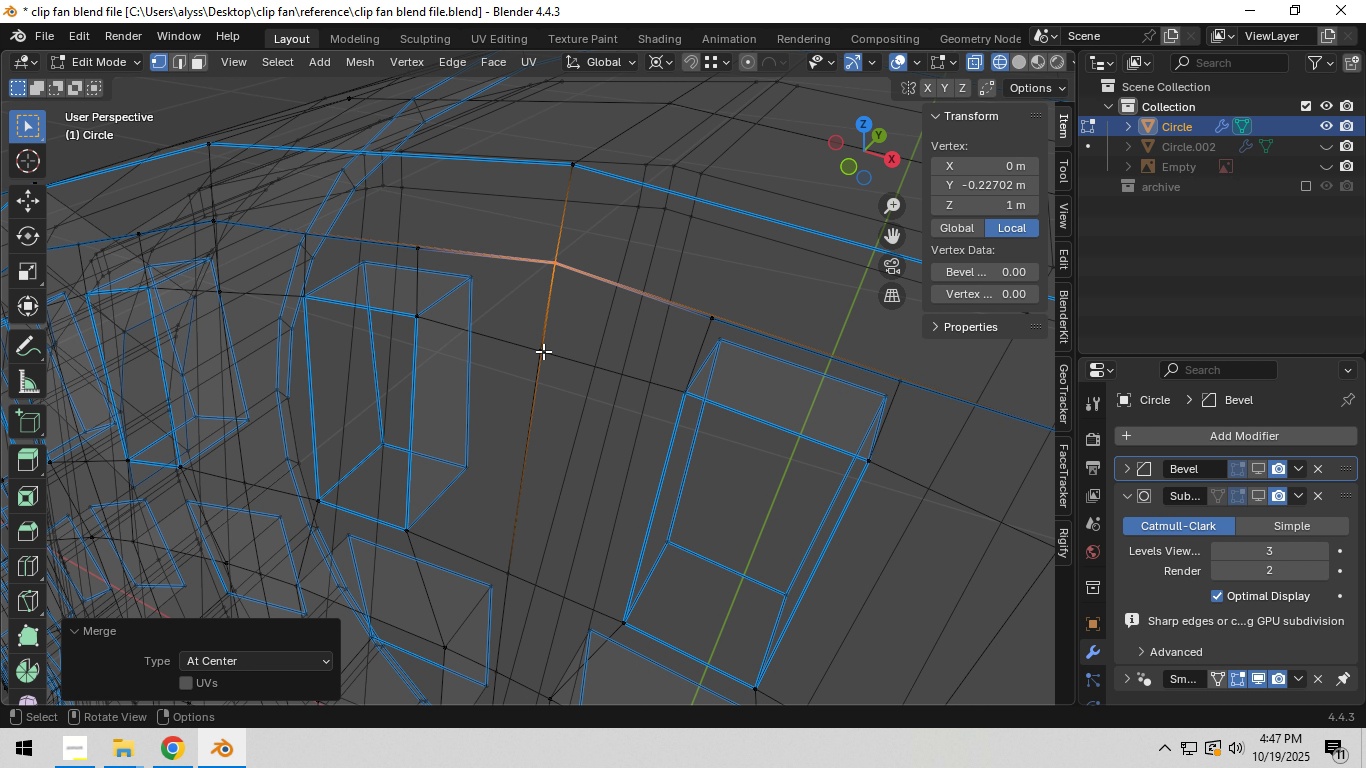 
left_click([534, 352])
 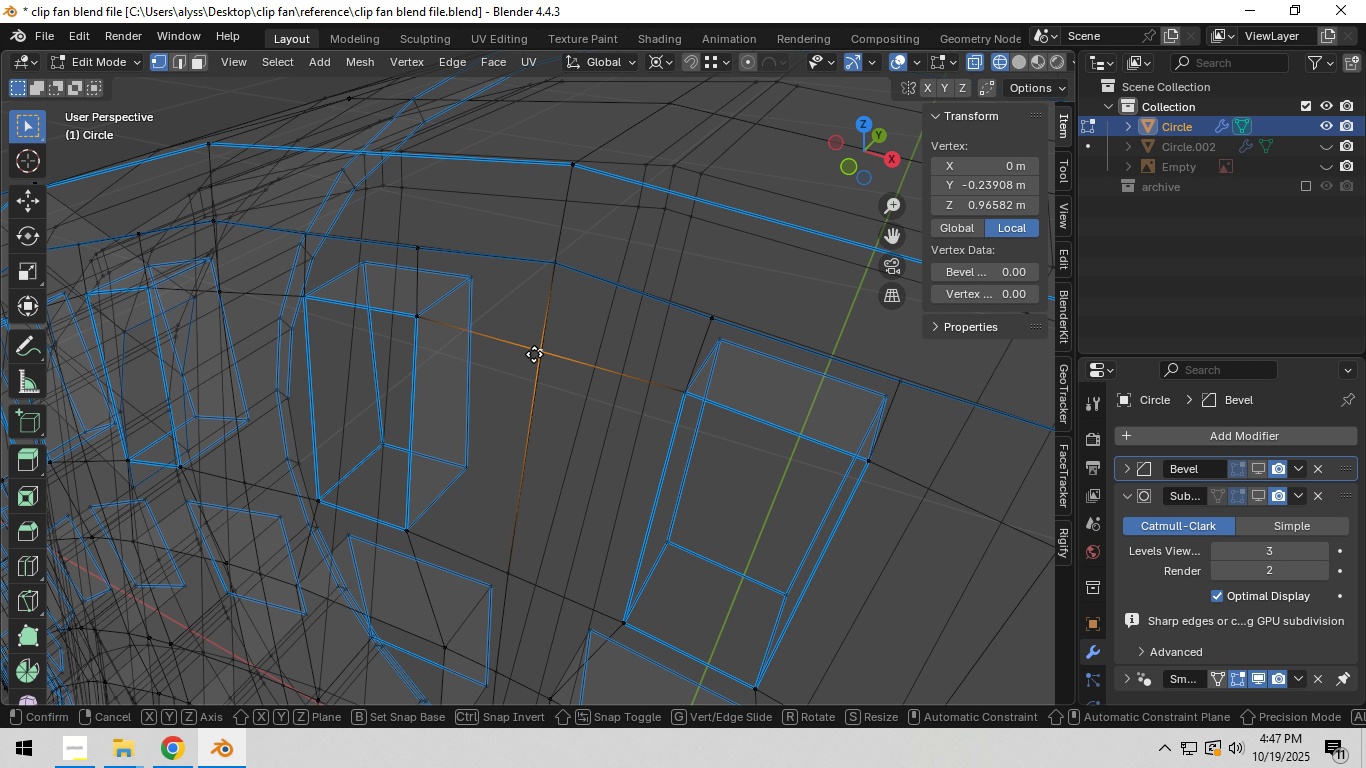 
key(G)
 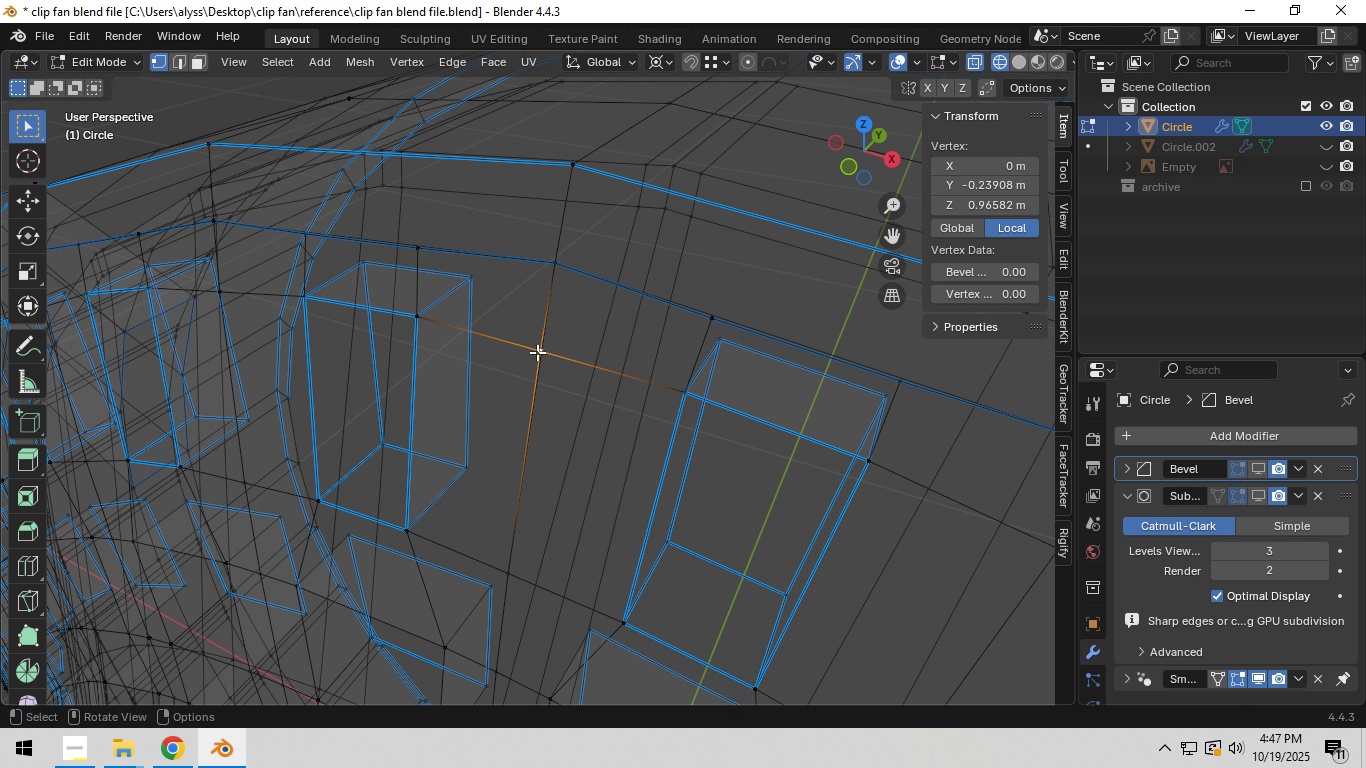 
right_click([537, 352])
 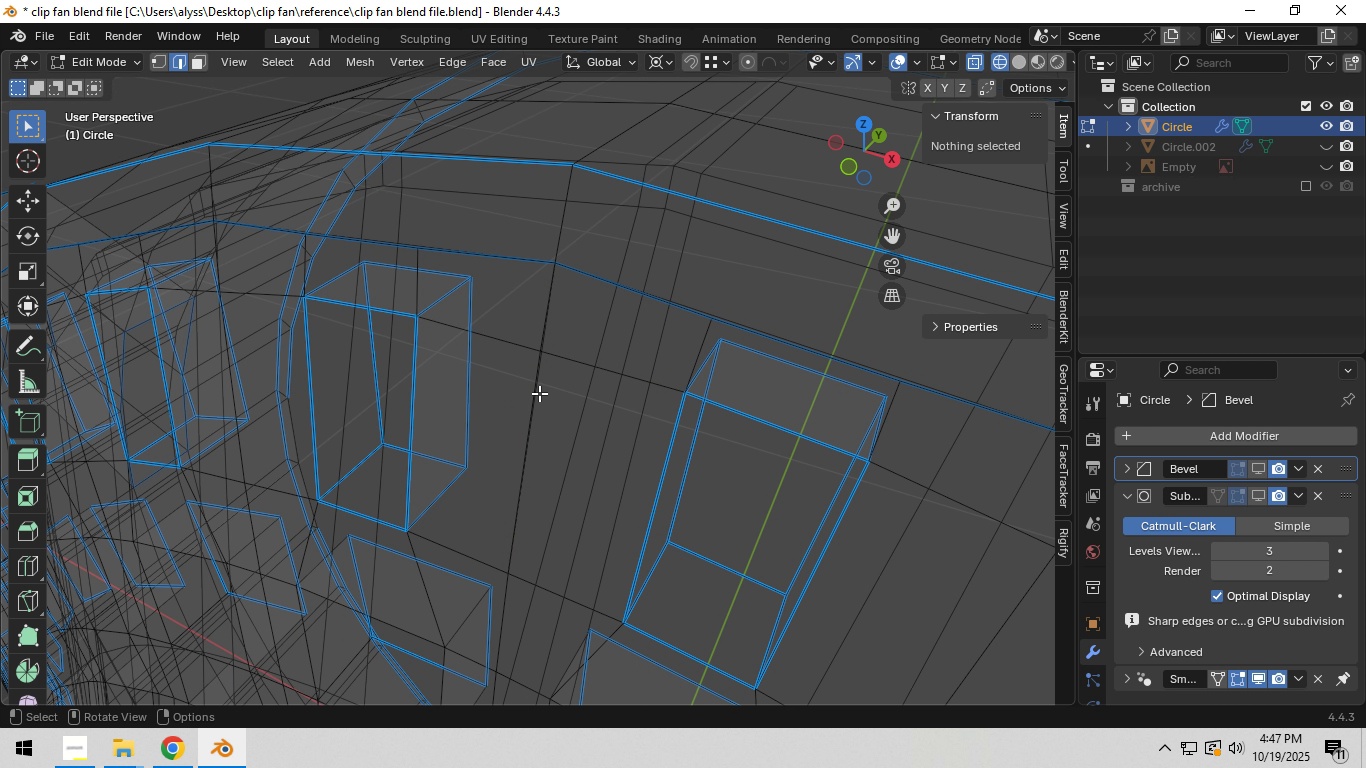 
key(2)
 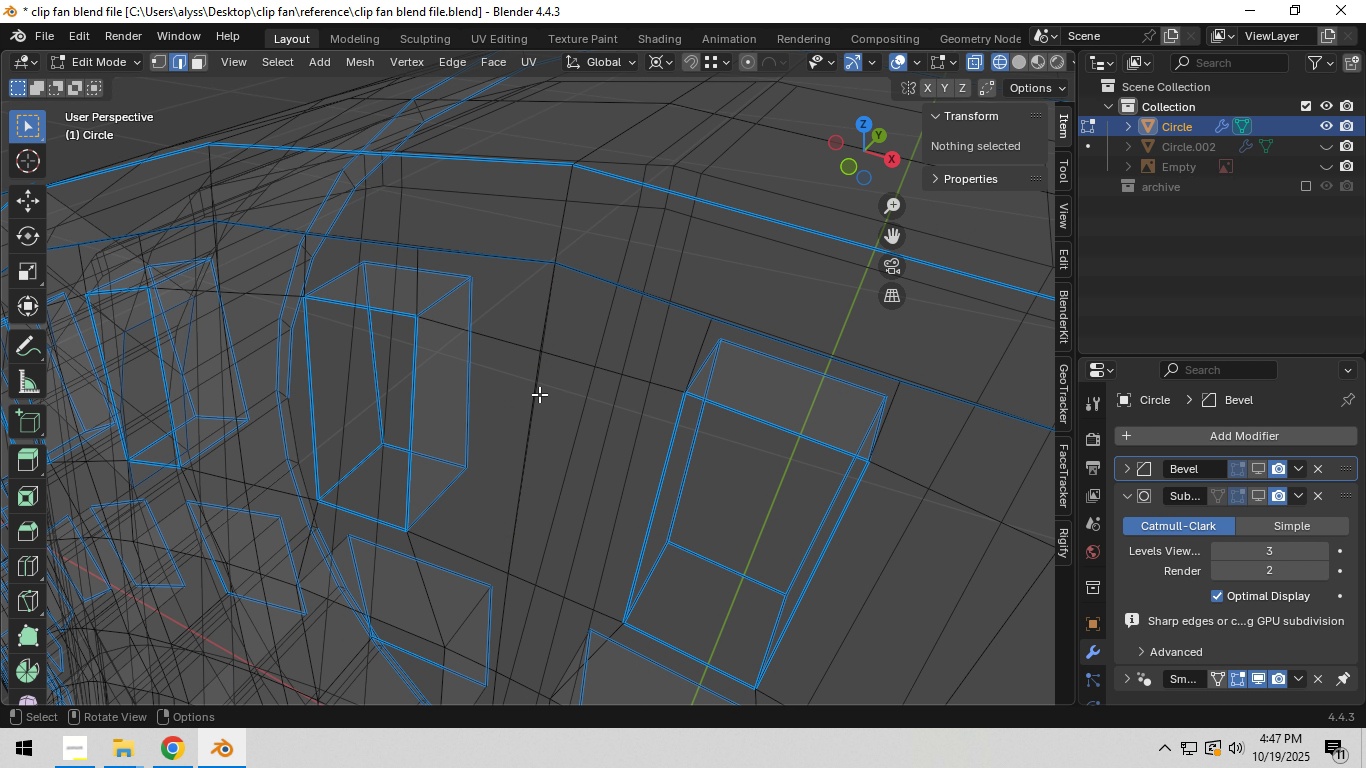 
left_click([539, 394])
 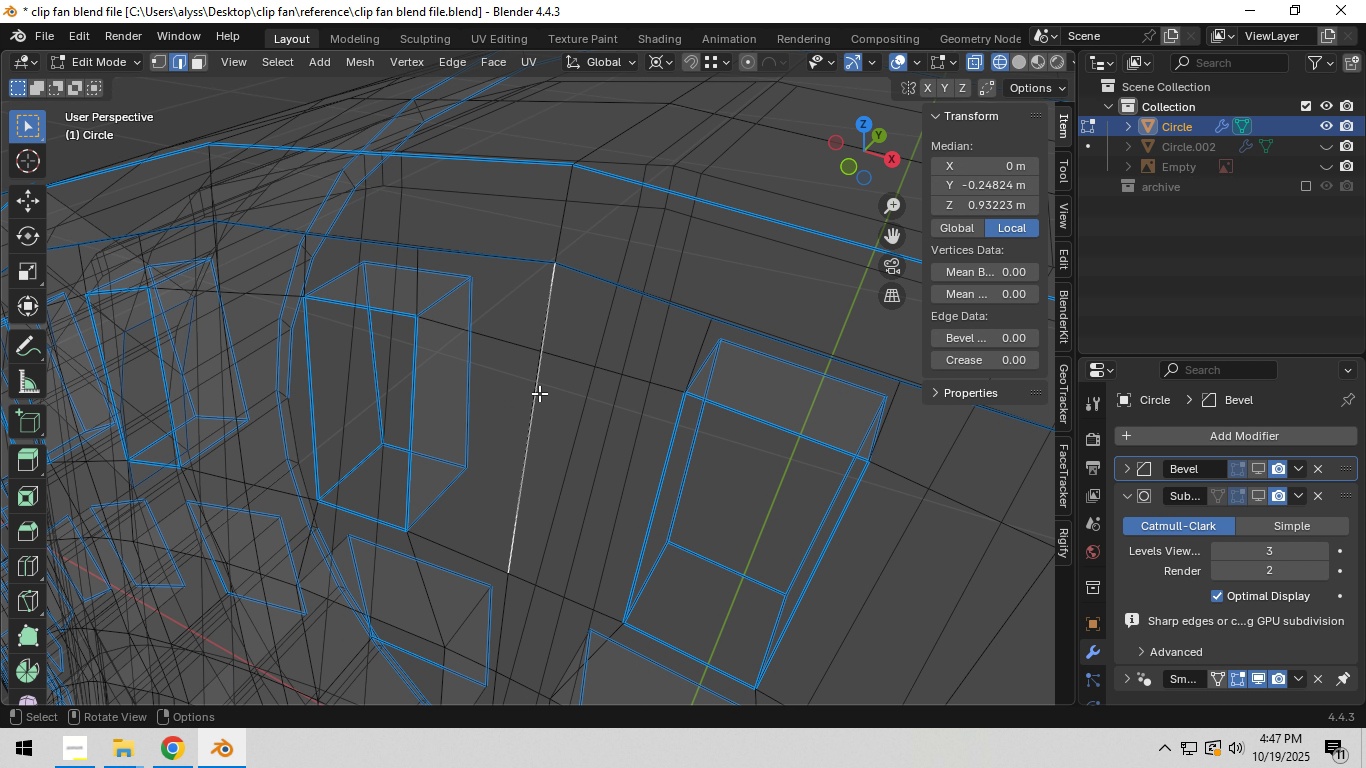 
key(X)
 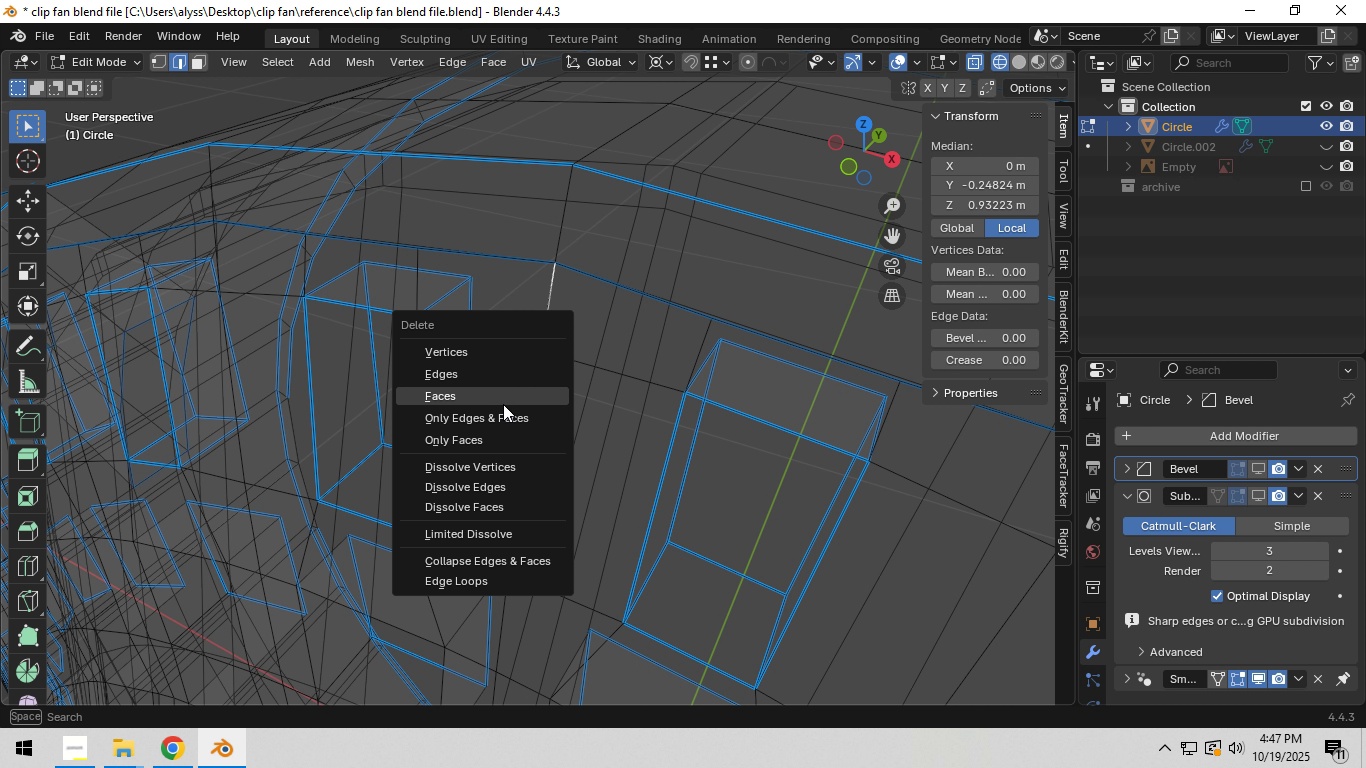 
left_click([502, 412])
 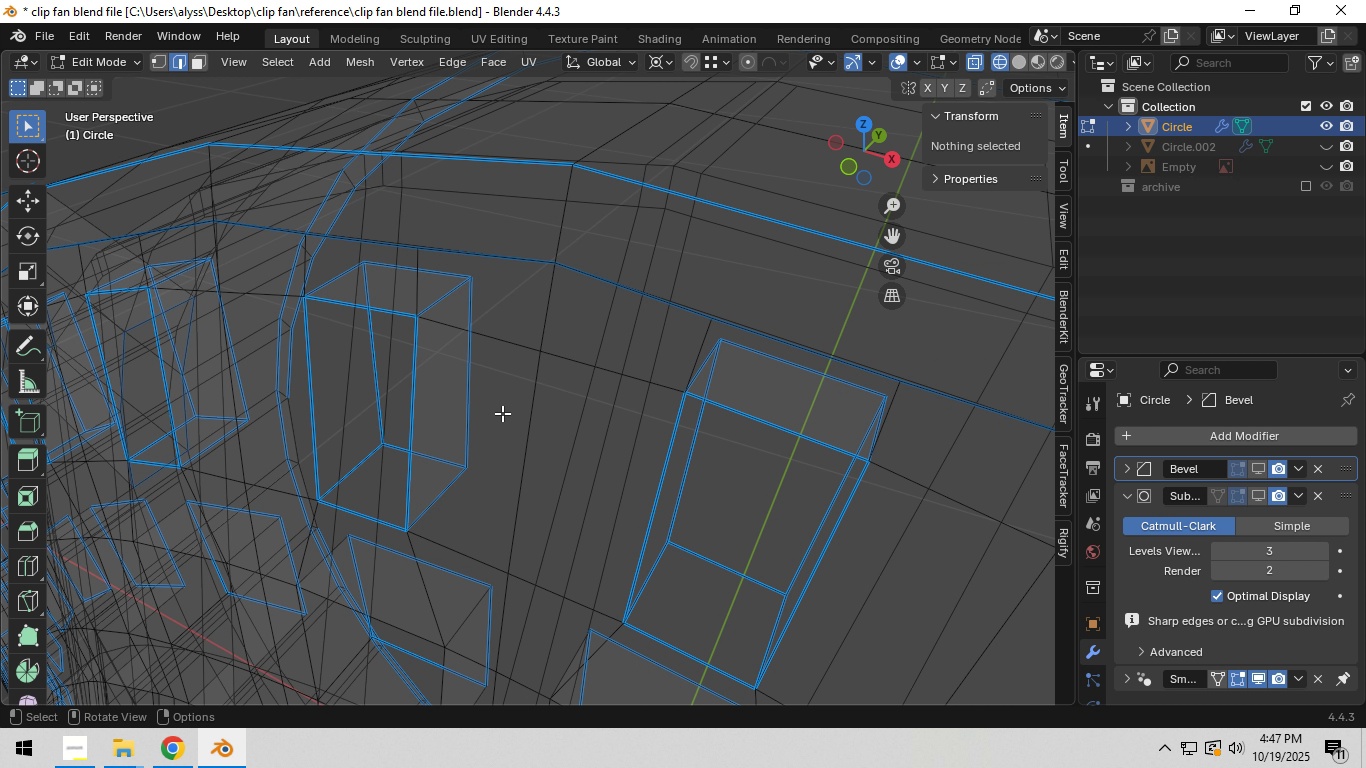 
key(Z)
 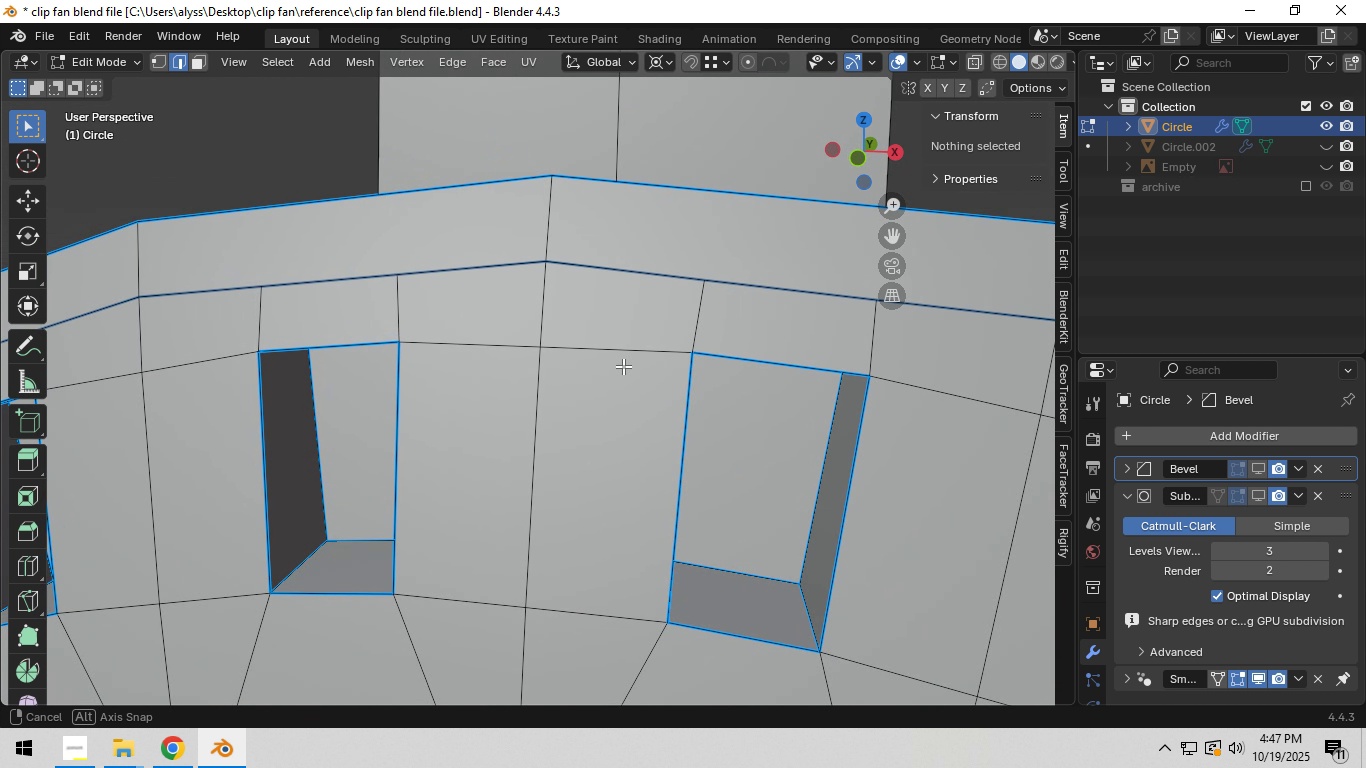 
scroll: coordinate [624, 389], scroll_direction: down, amount: 9.0
 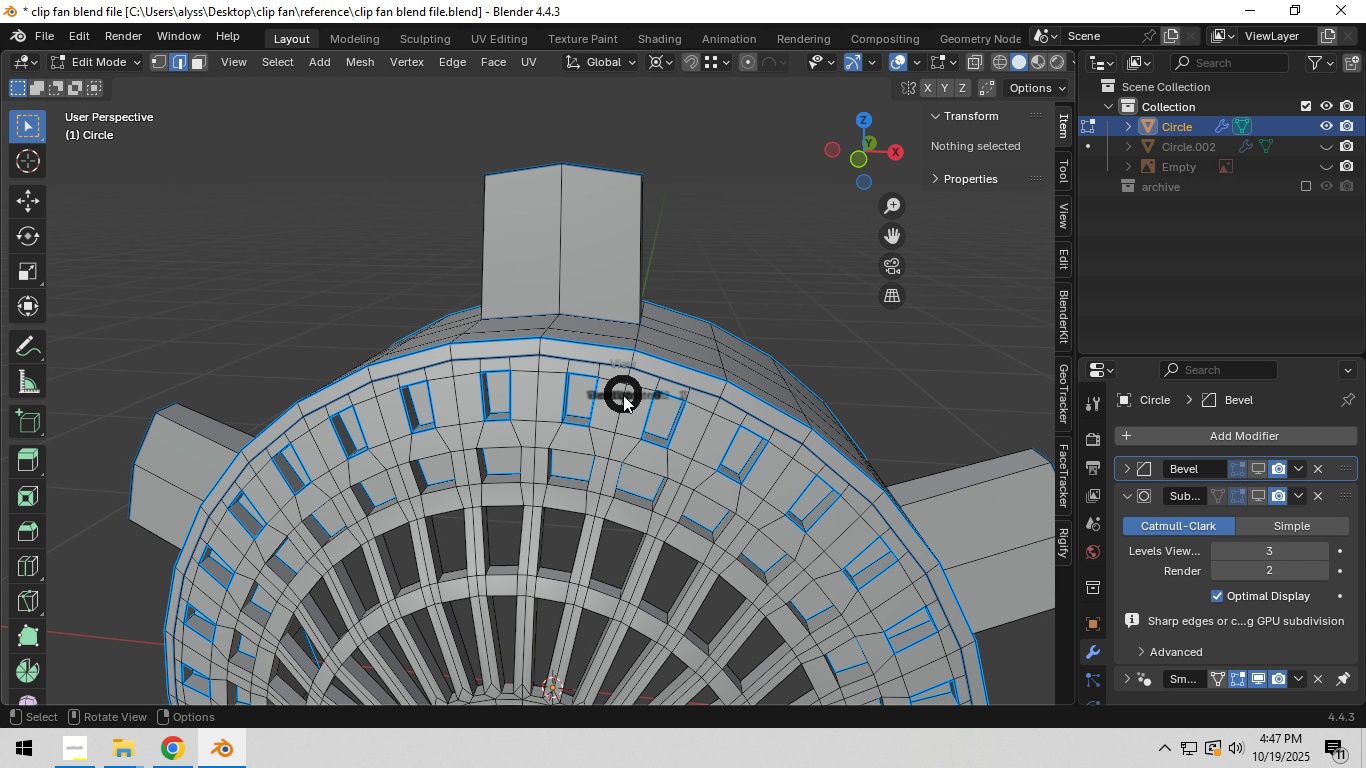 
key(Backquote)
 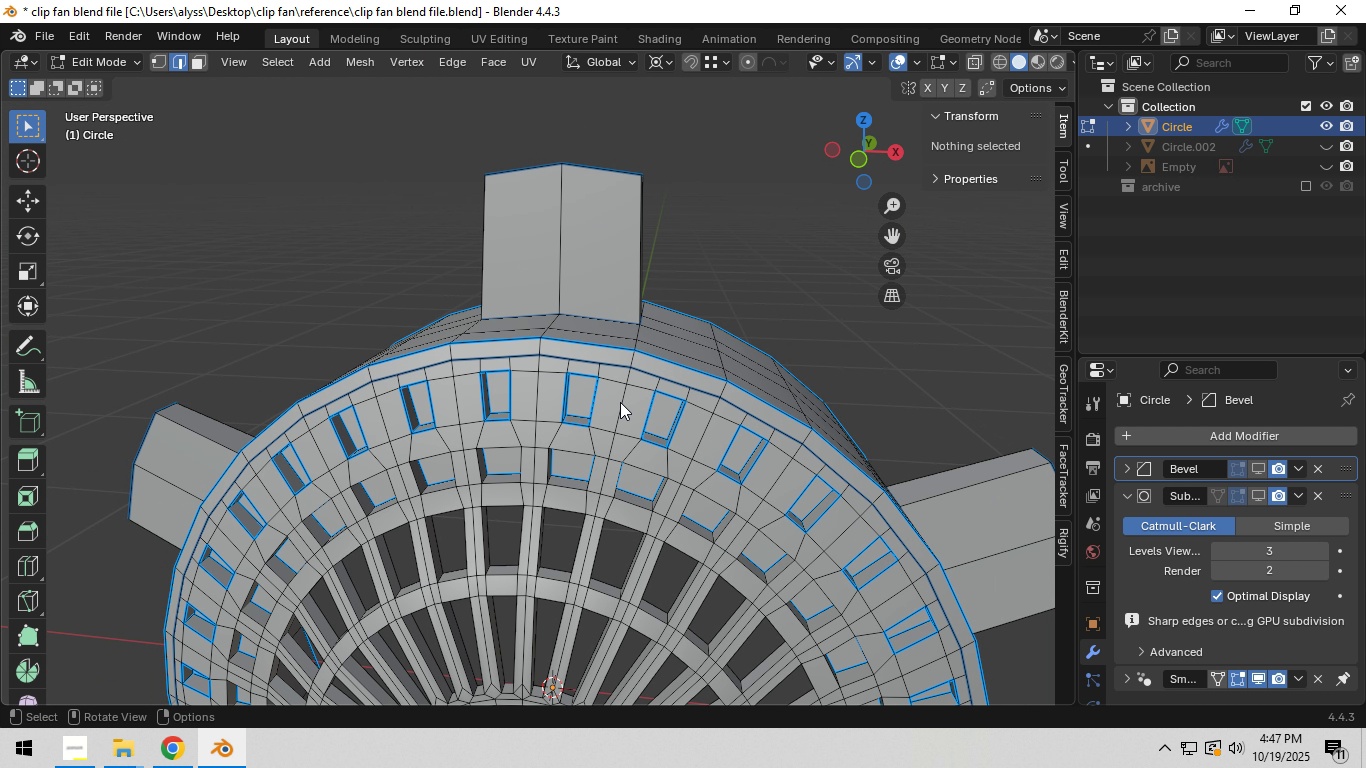 
key(Tab)
 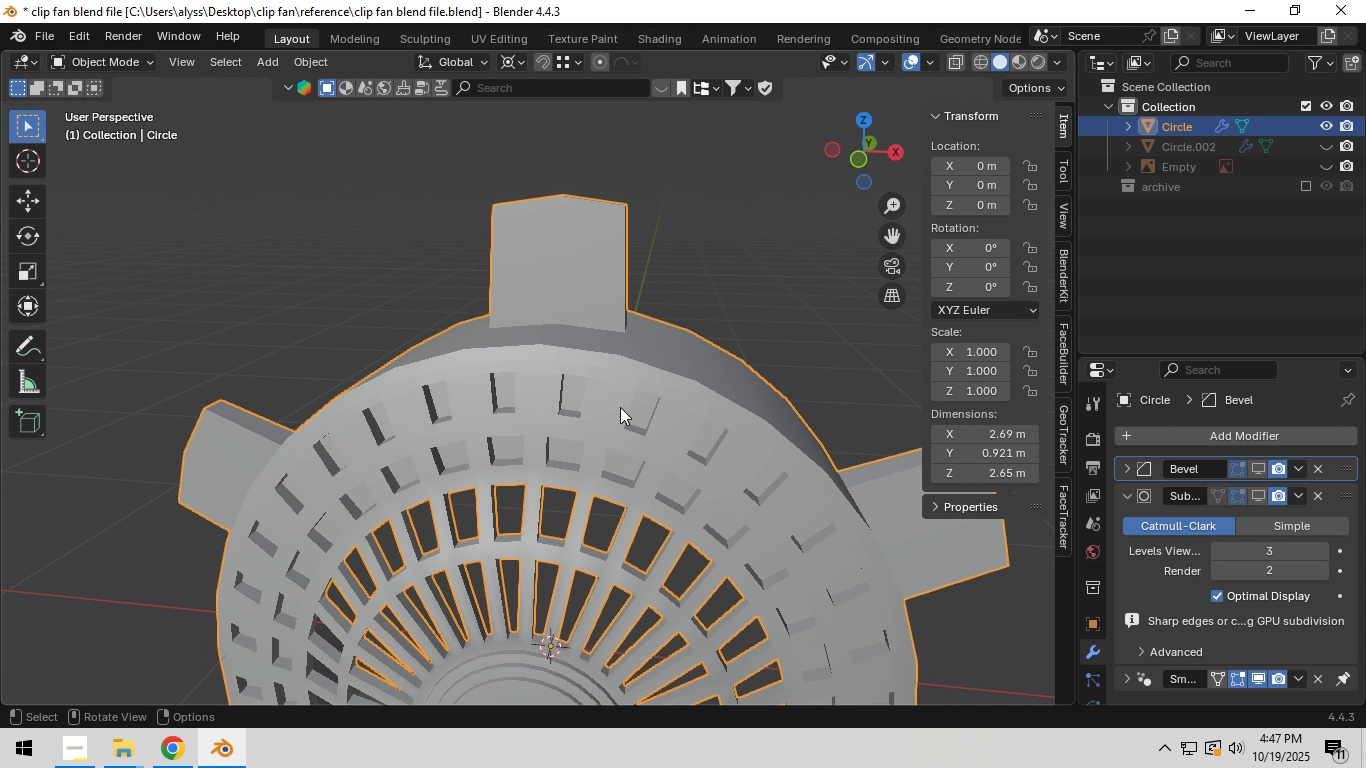 
scroll: coordinate [620, 413], scroll_direction: down, amount: 6.0
 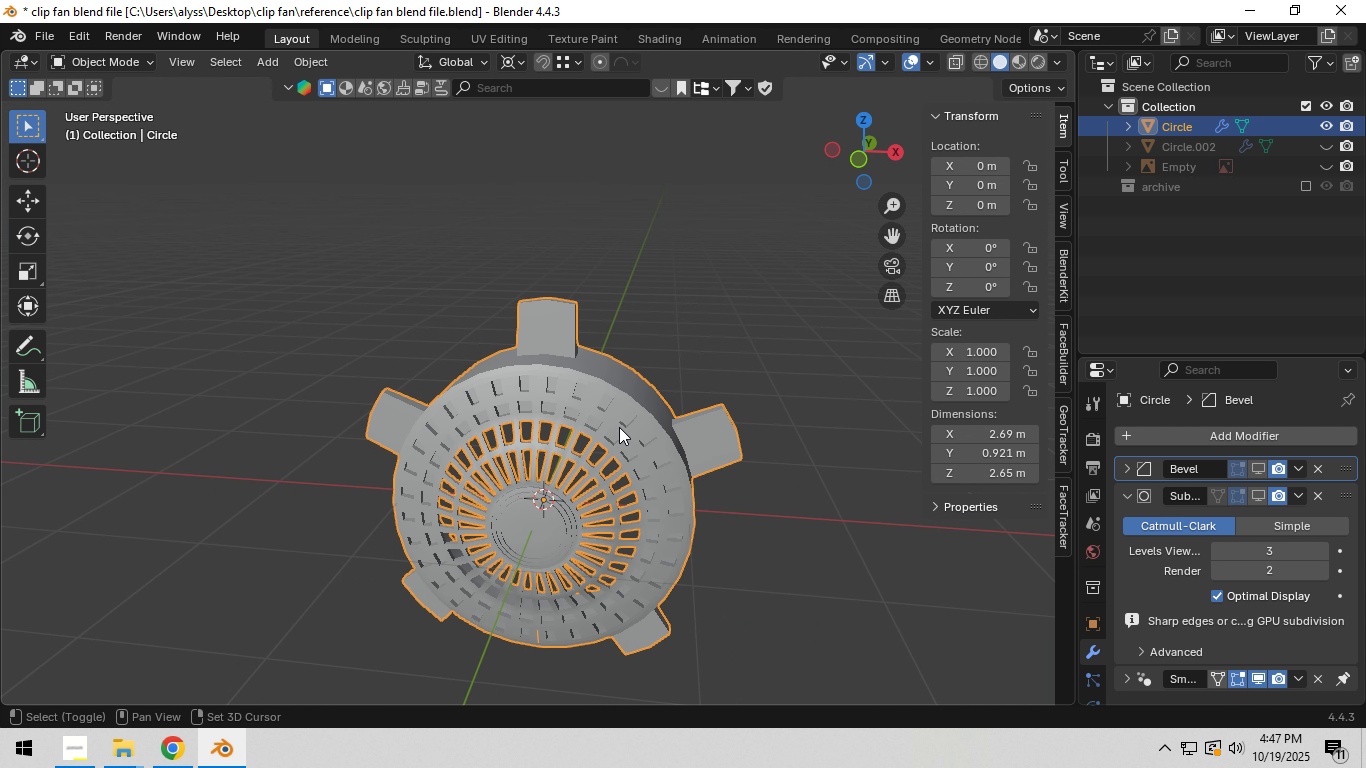 
hold_key(key=ShiftLeft, duration=0.49)
 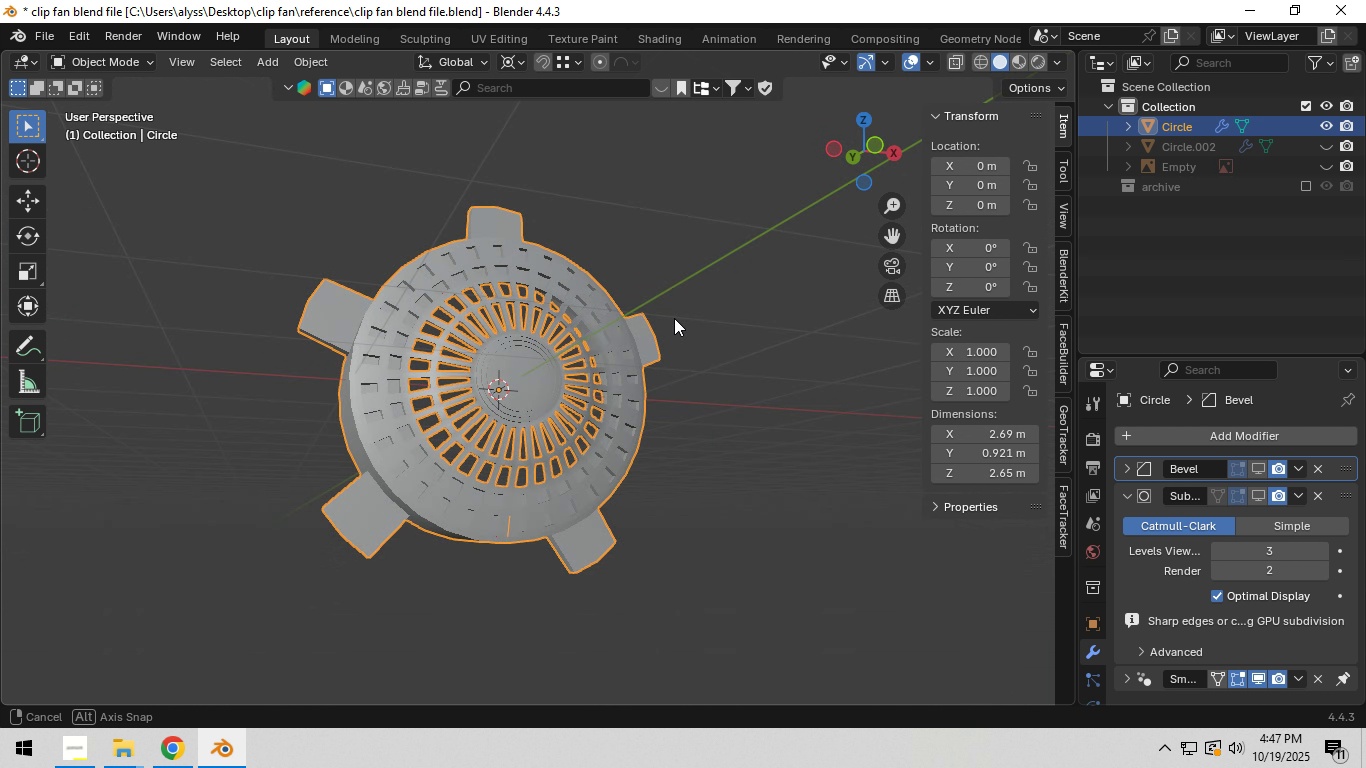 
hold_key(key=ShiftLeft, duration=0.46)
 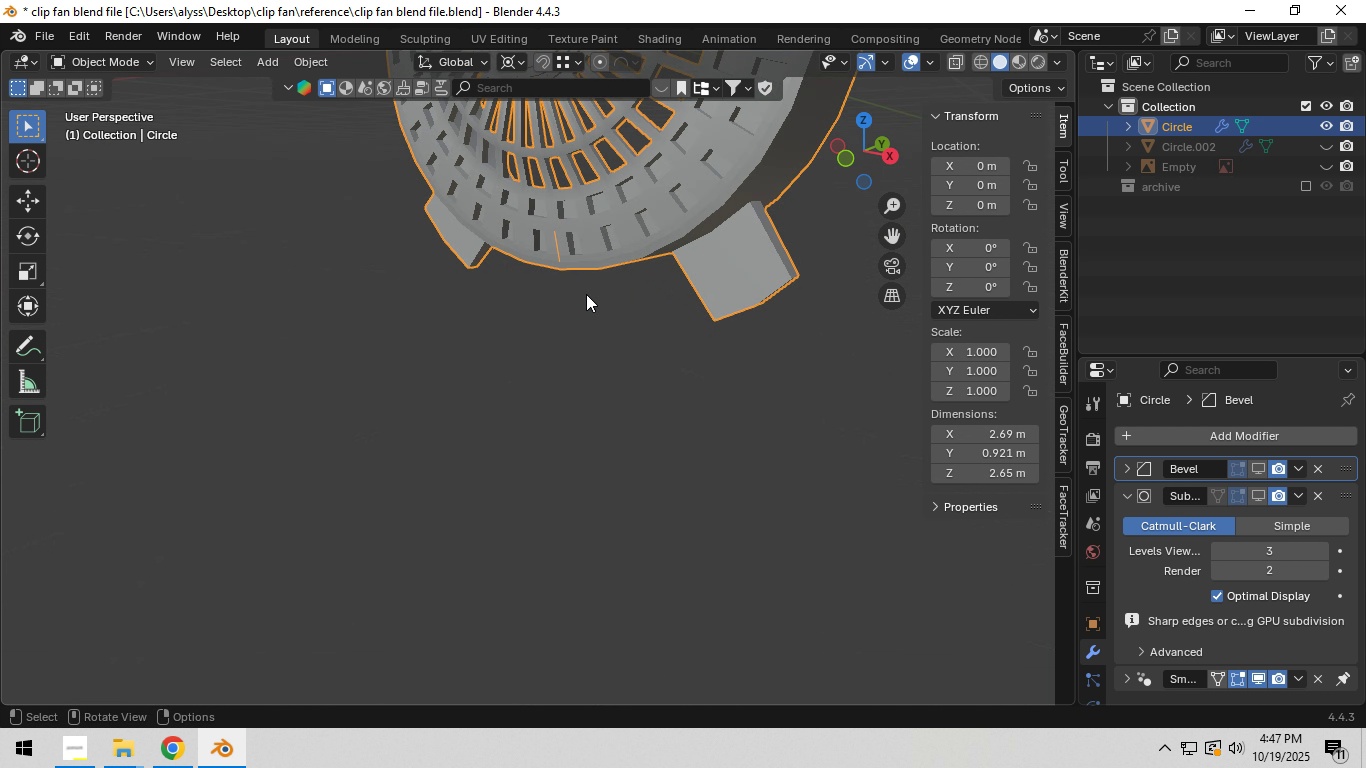 
scroll: coordinate [586, 294], scroll_direction: up, amount: 5.0
 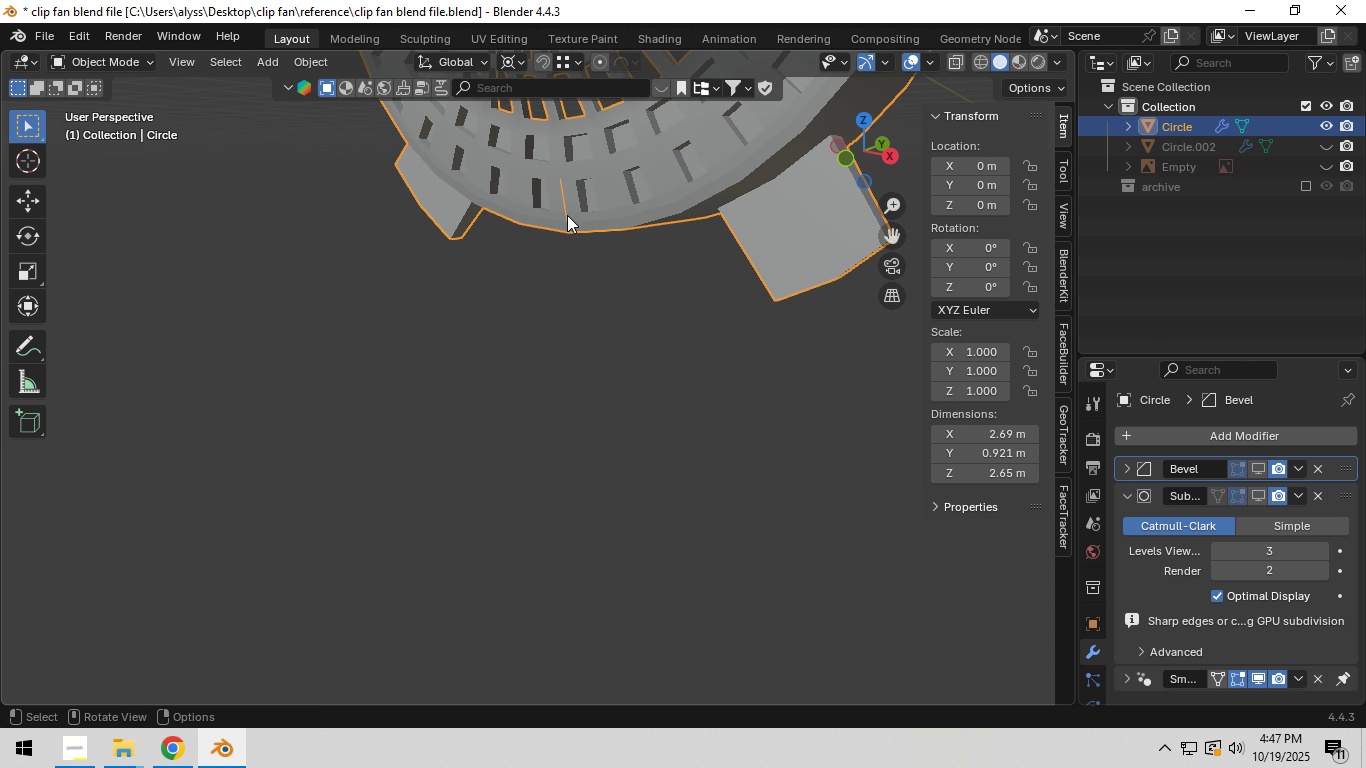 
key(Tab)
 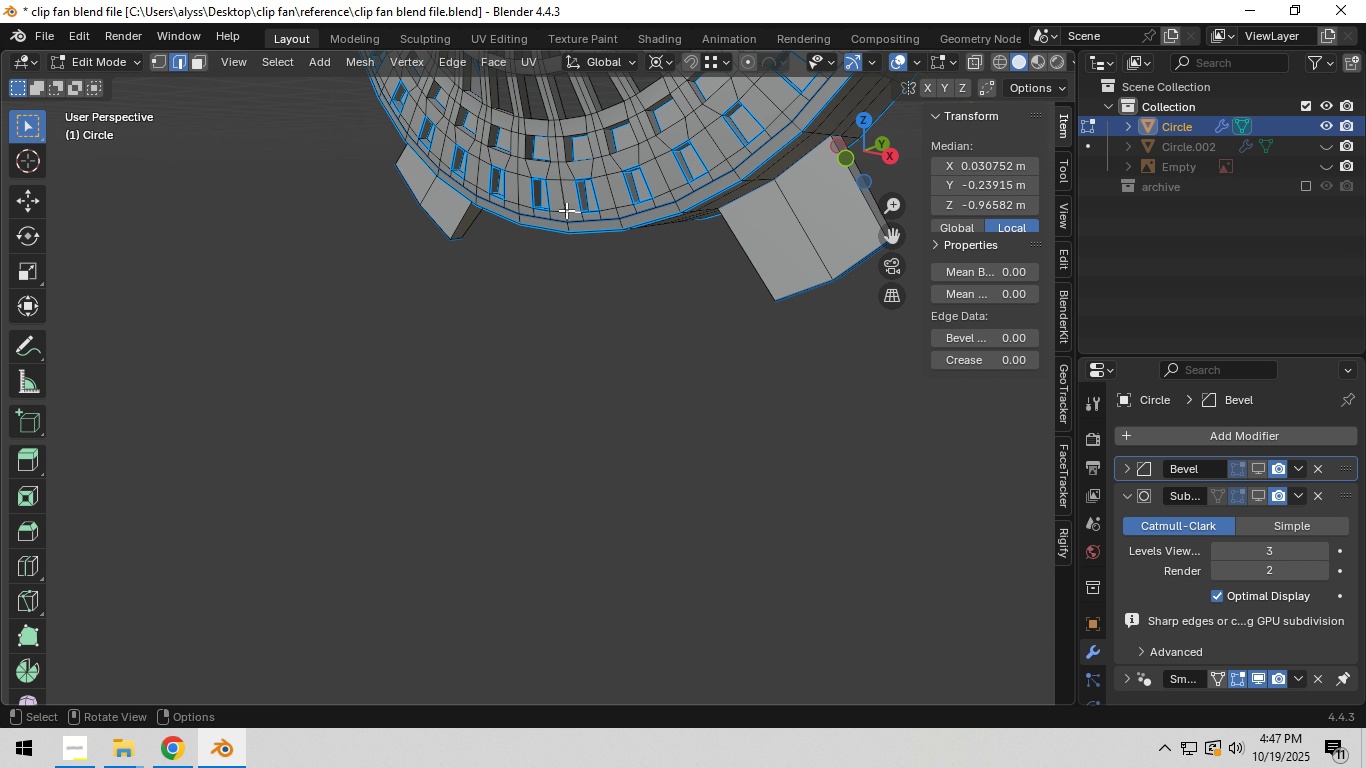 
left_click([566, 210])
 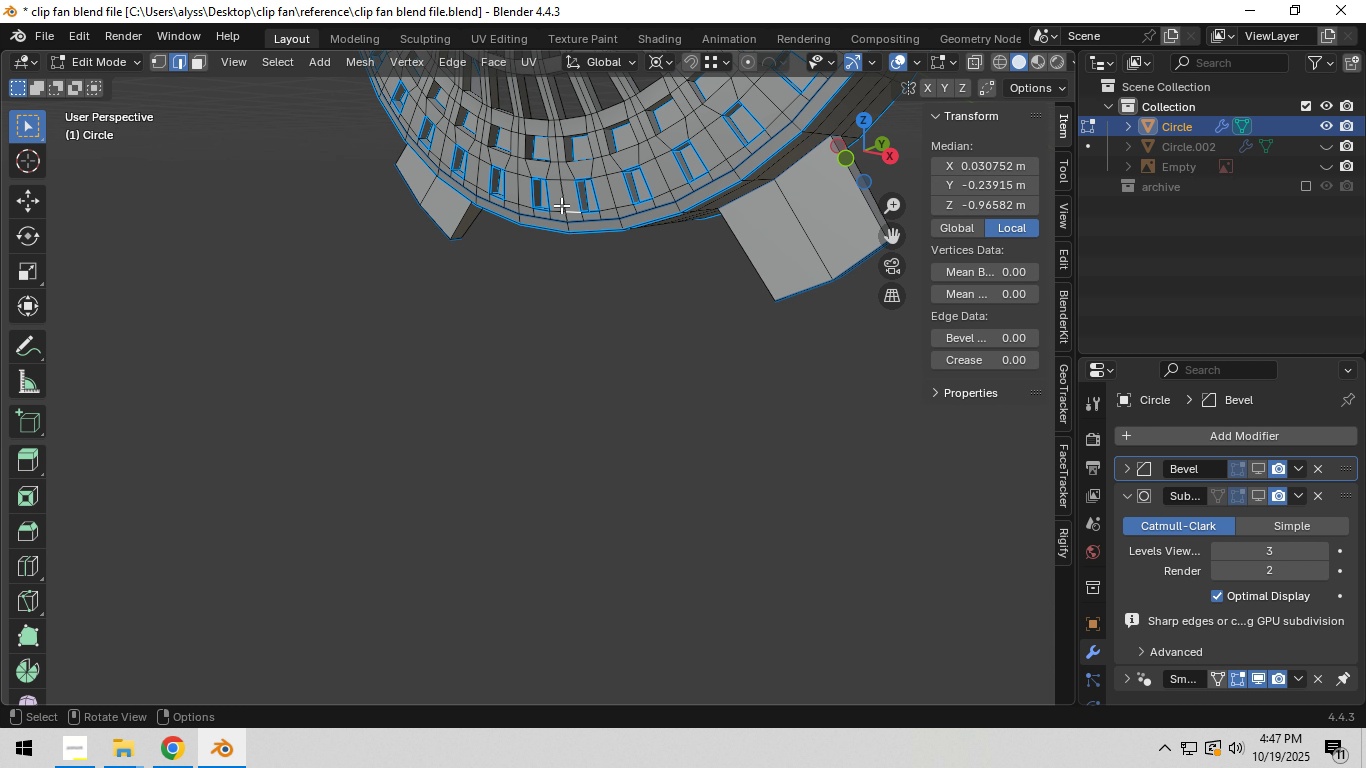 
type(`z1g)
 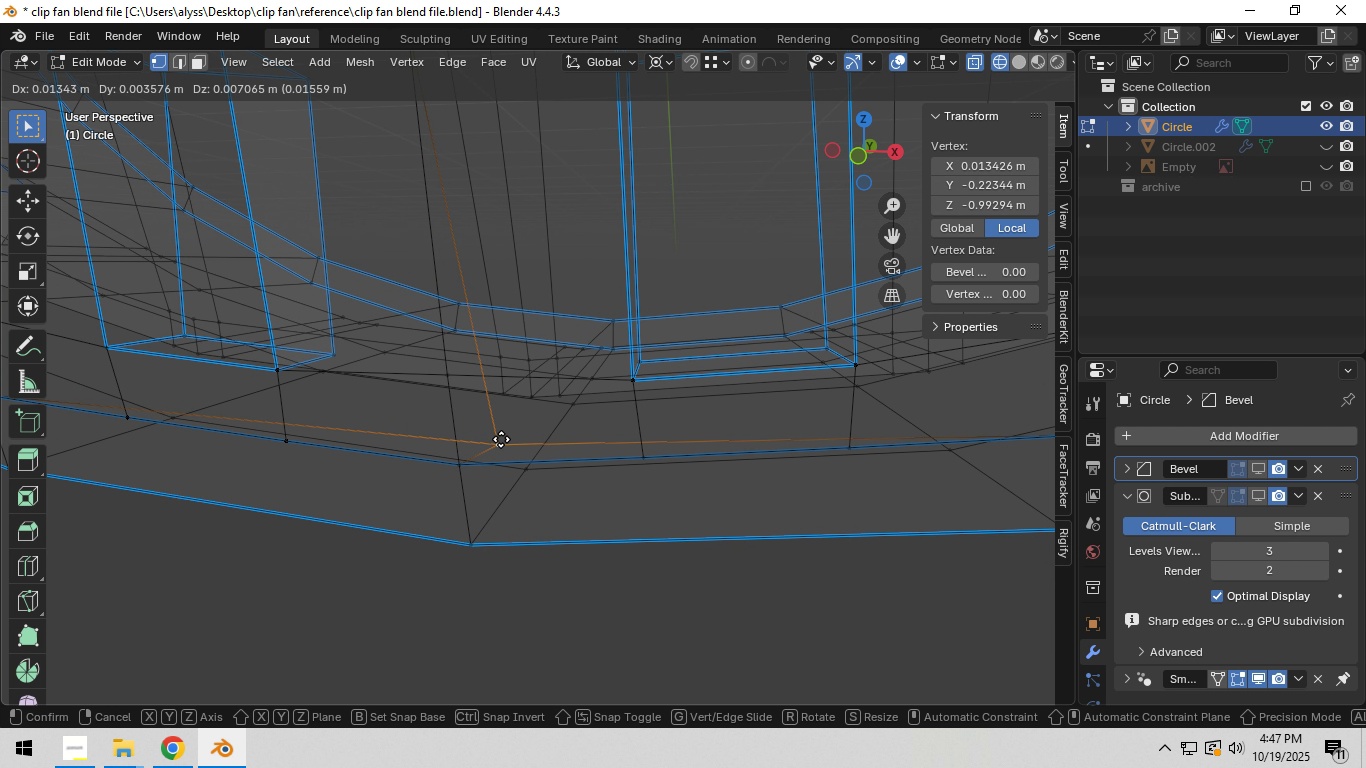 
scroll: coordinate [608, 252], scroll_direction: down, amount: 5.0
 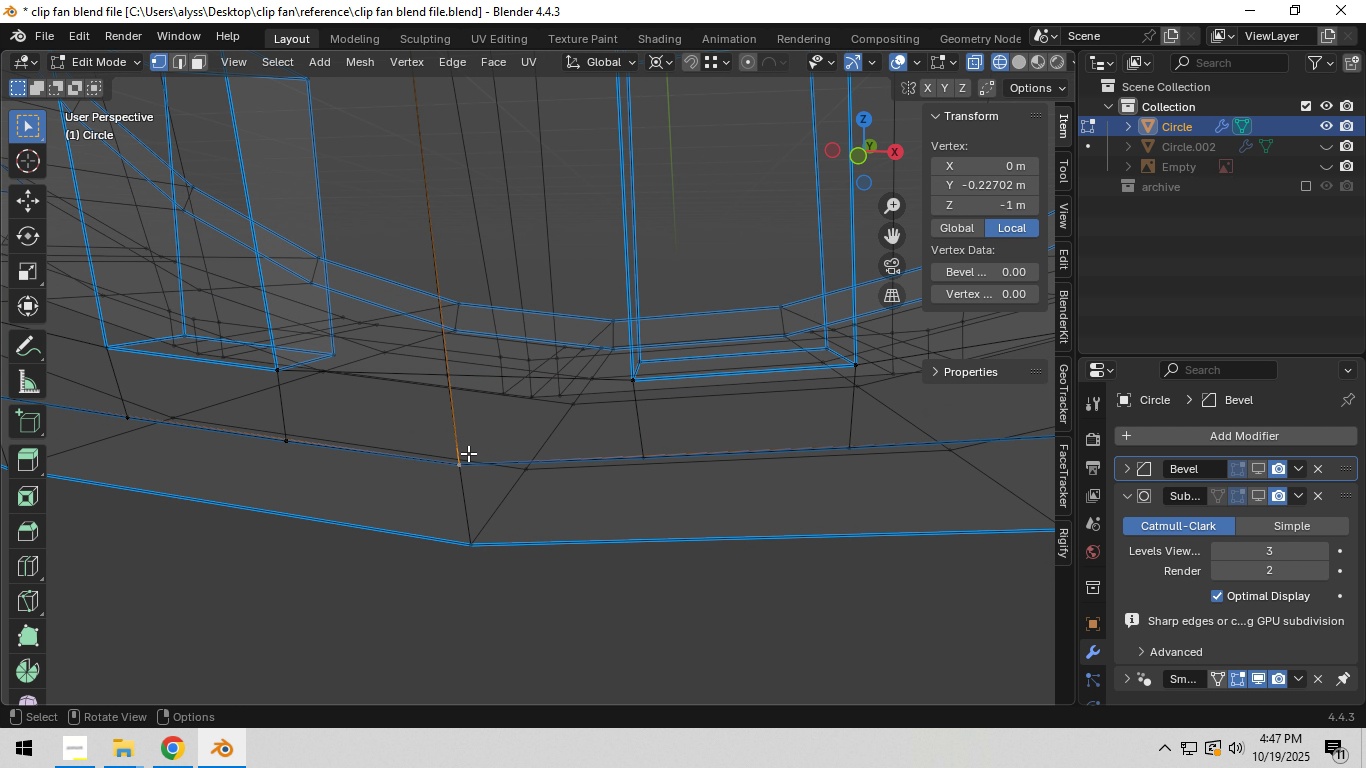 
right_click([491, 447])
 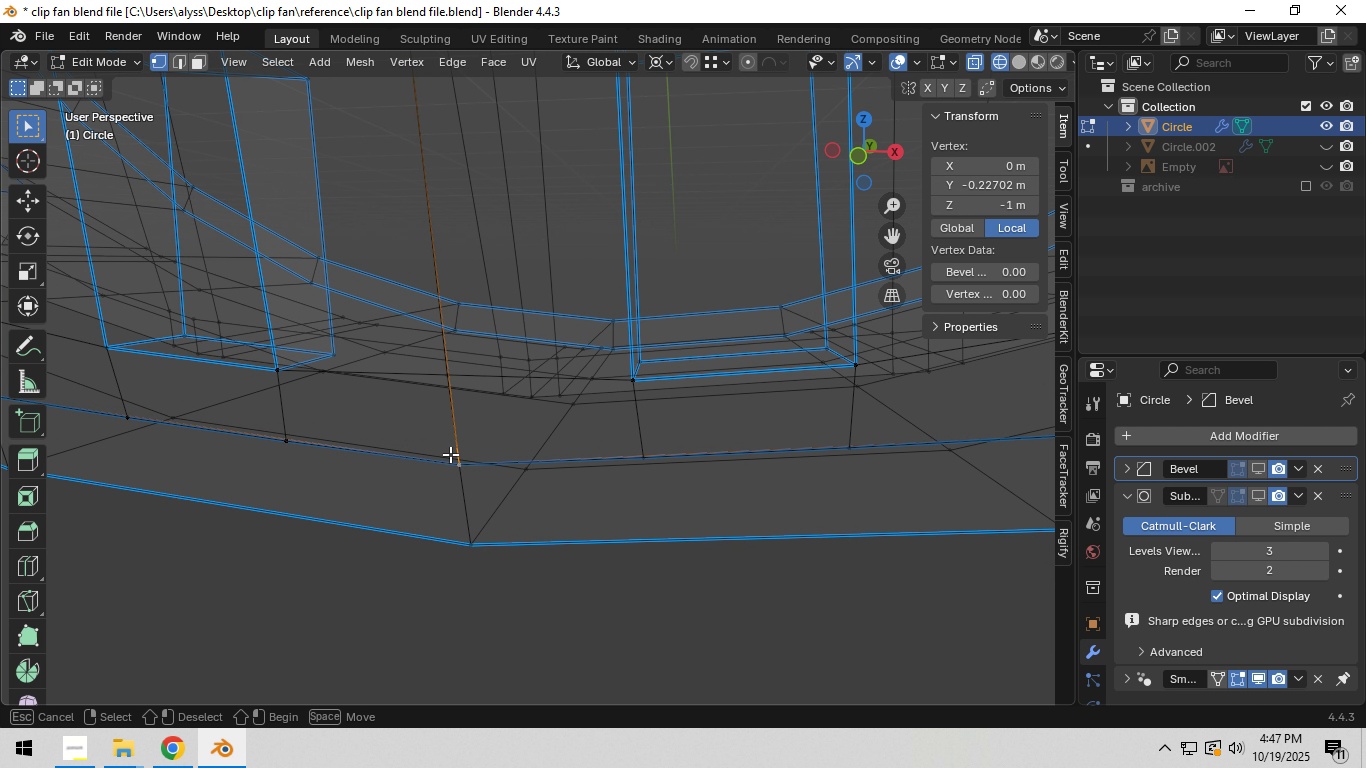 
left_click_drag(start_coordinate=[440, 446], to_coordinate=[493, 471])
 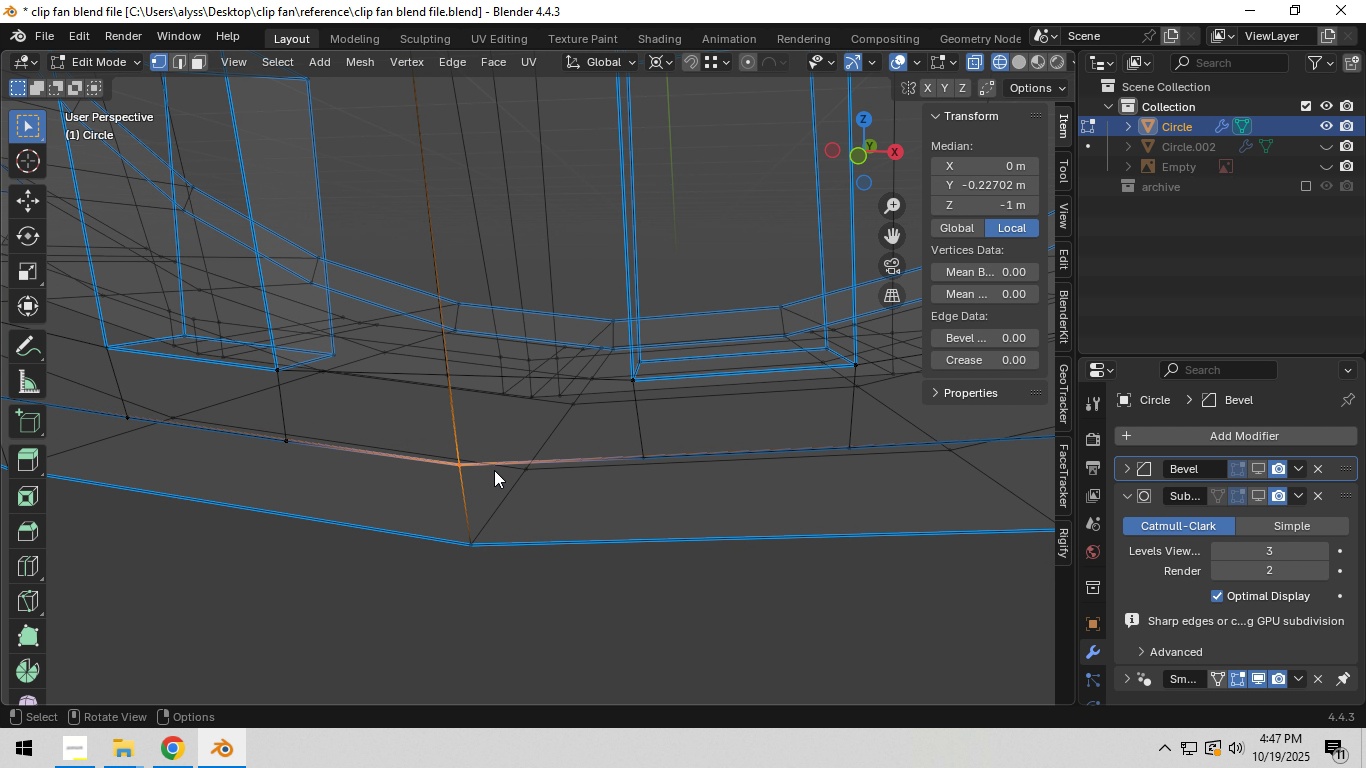 
type(m2)
 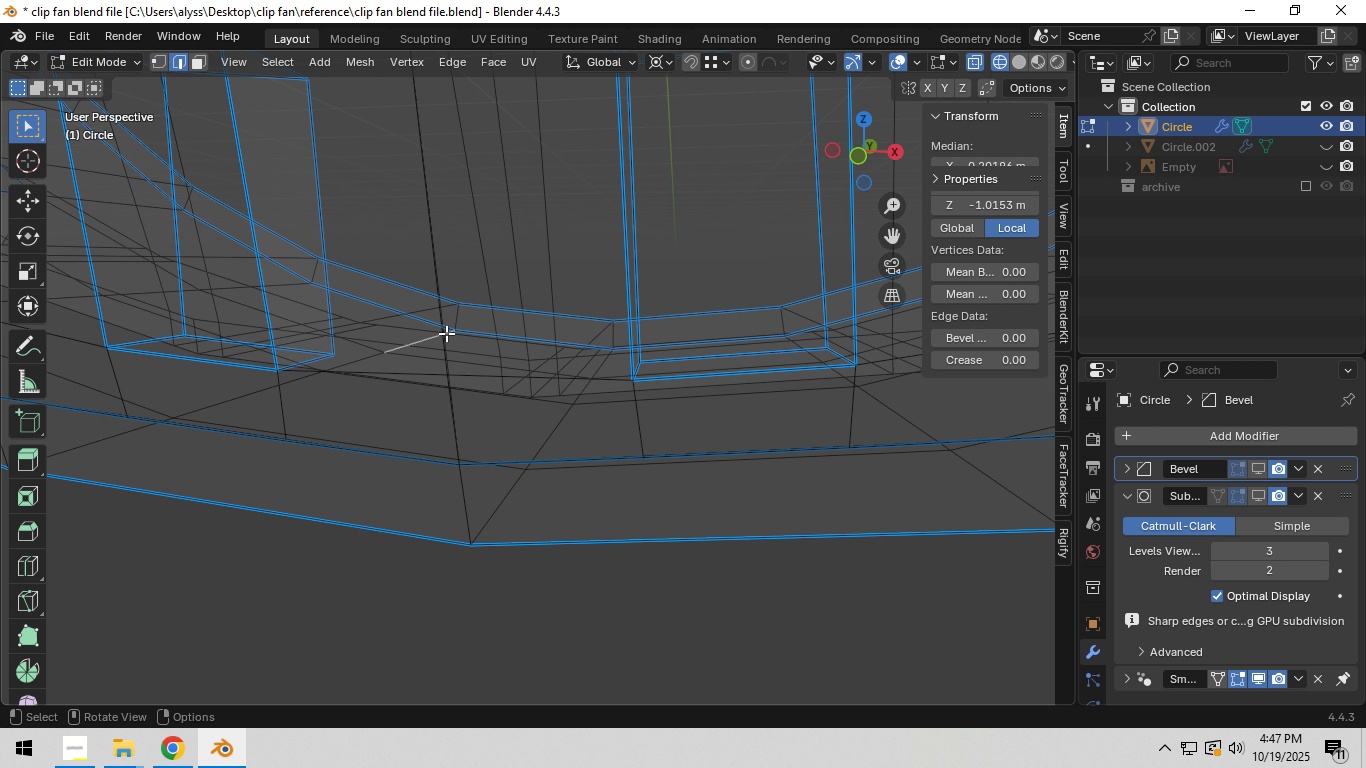 
left_click([446, 333])
 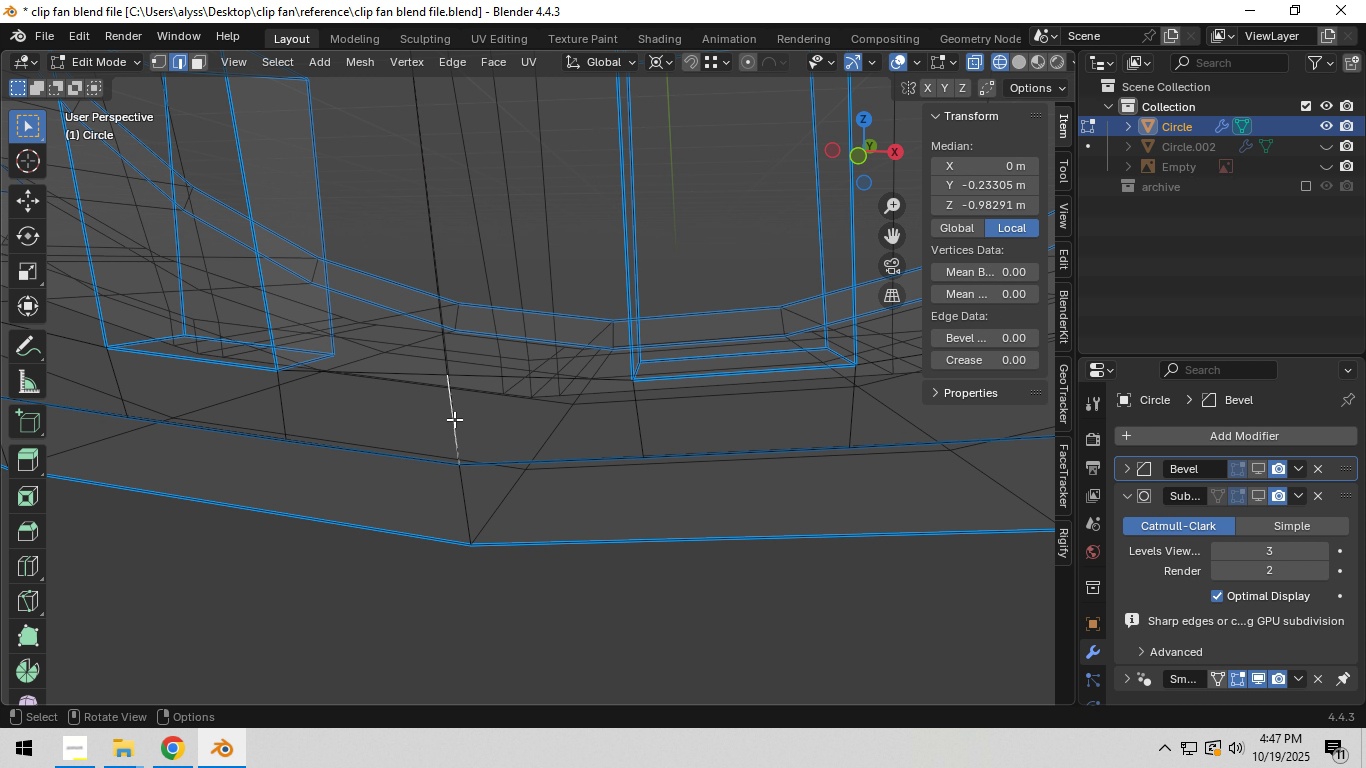 
key(X)
 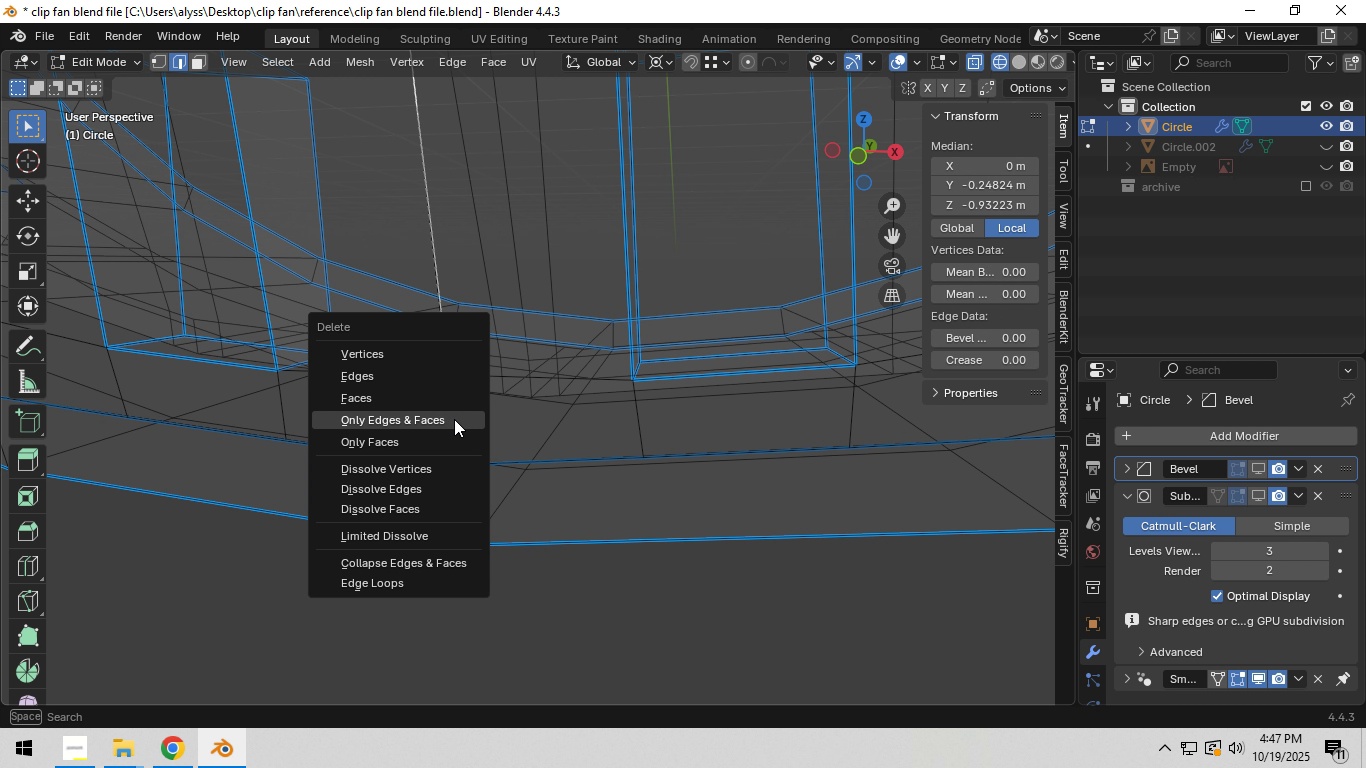 
left_click([454, 419])
 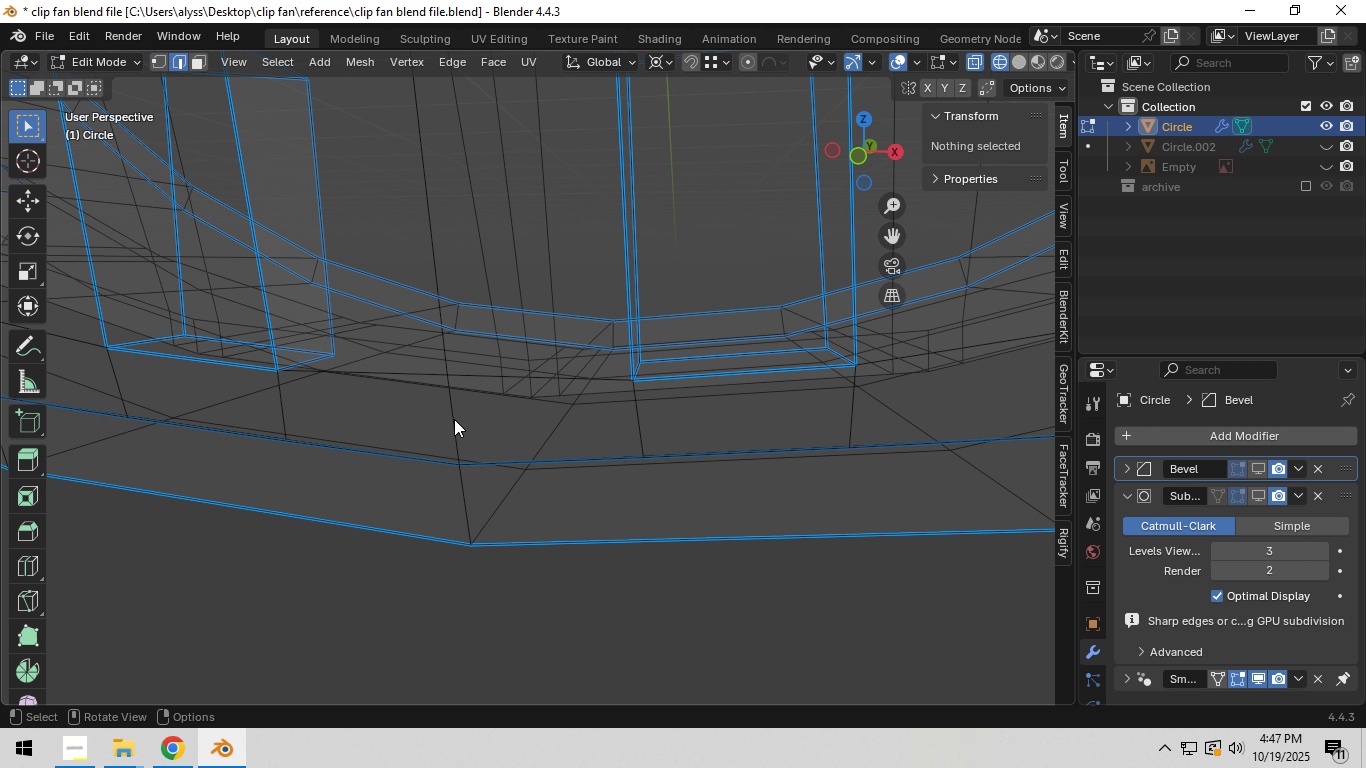 
key(Z)
 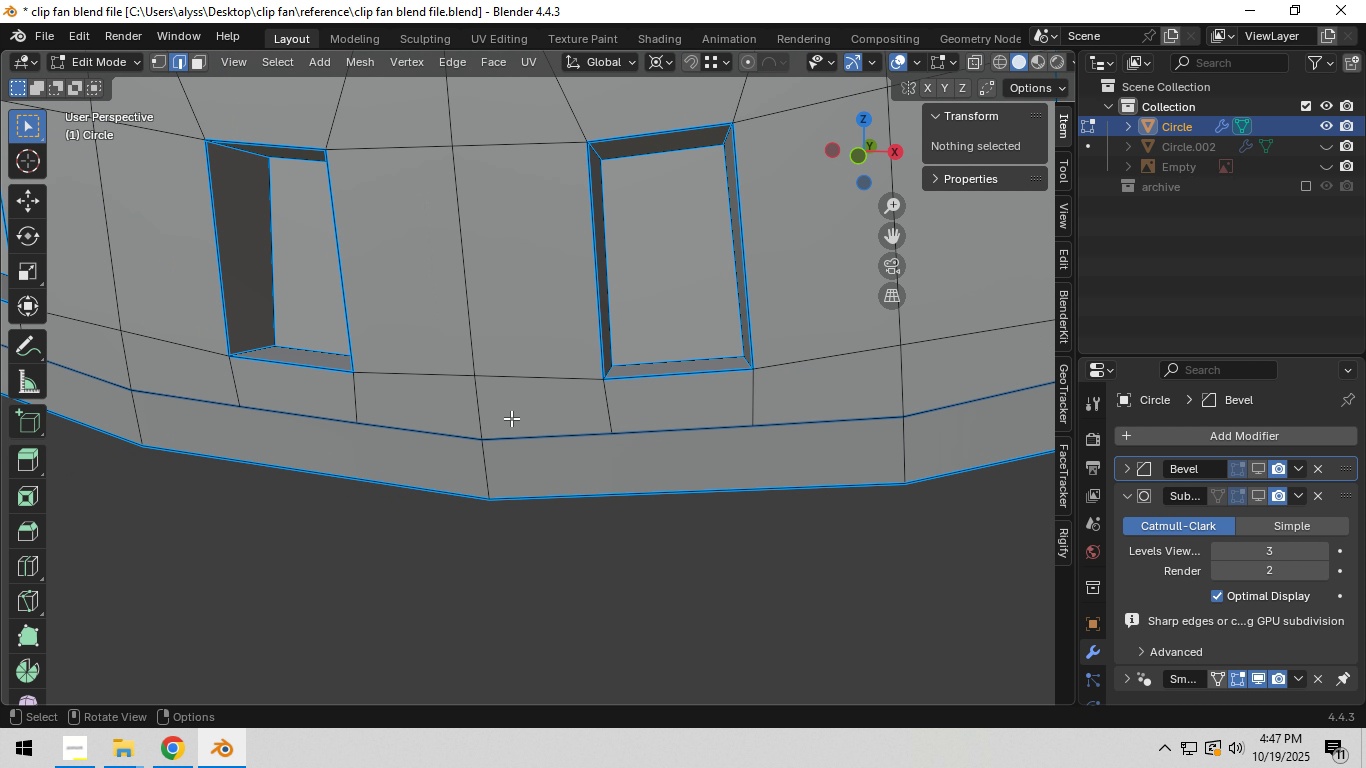 
scroll: coordinate [511, 418], scroll_direction: down, amount: 6.0
 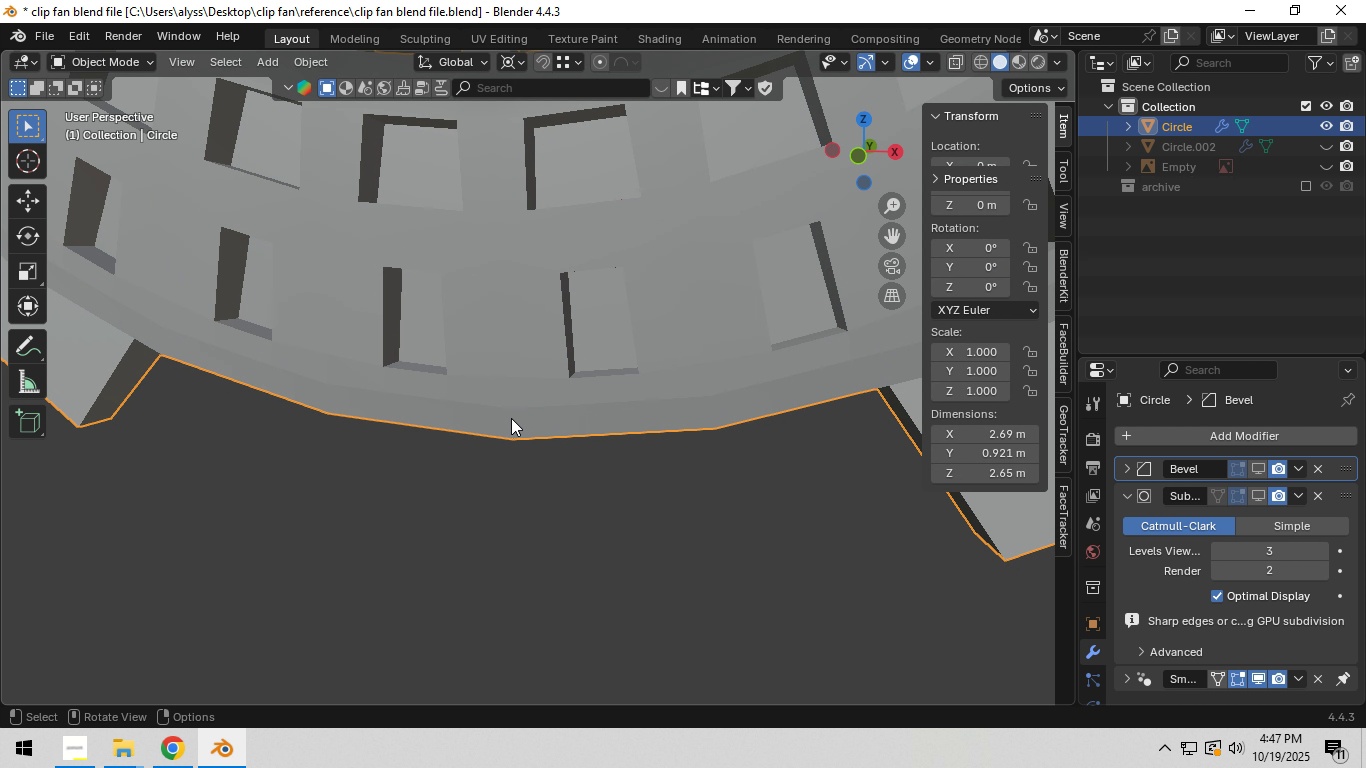 
key(Tab)
 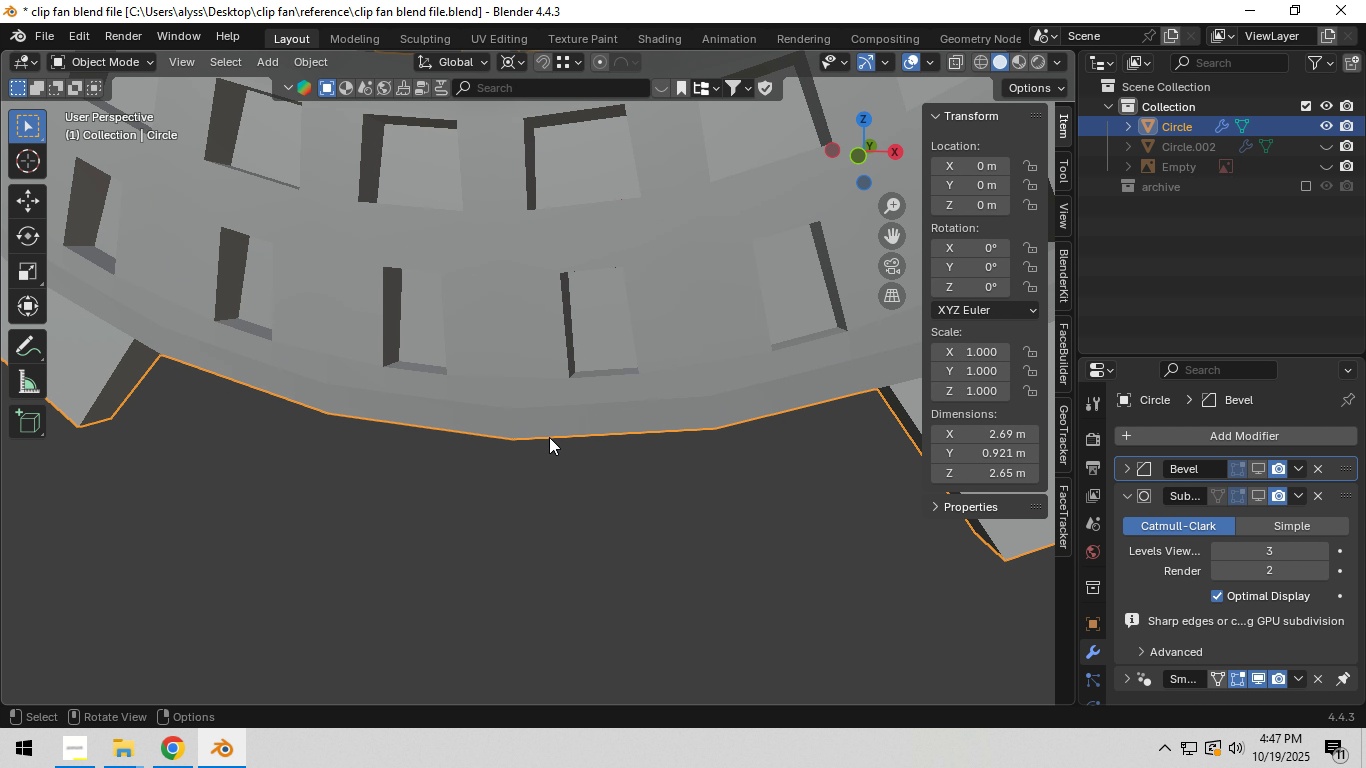 
key(Control+S)
 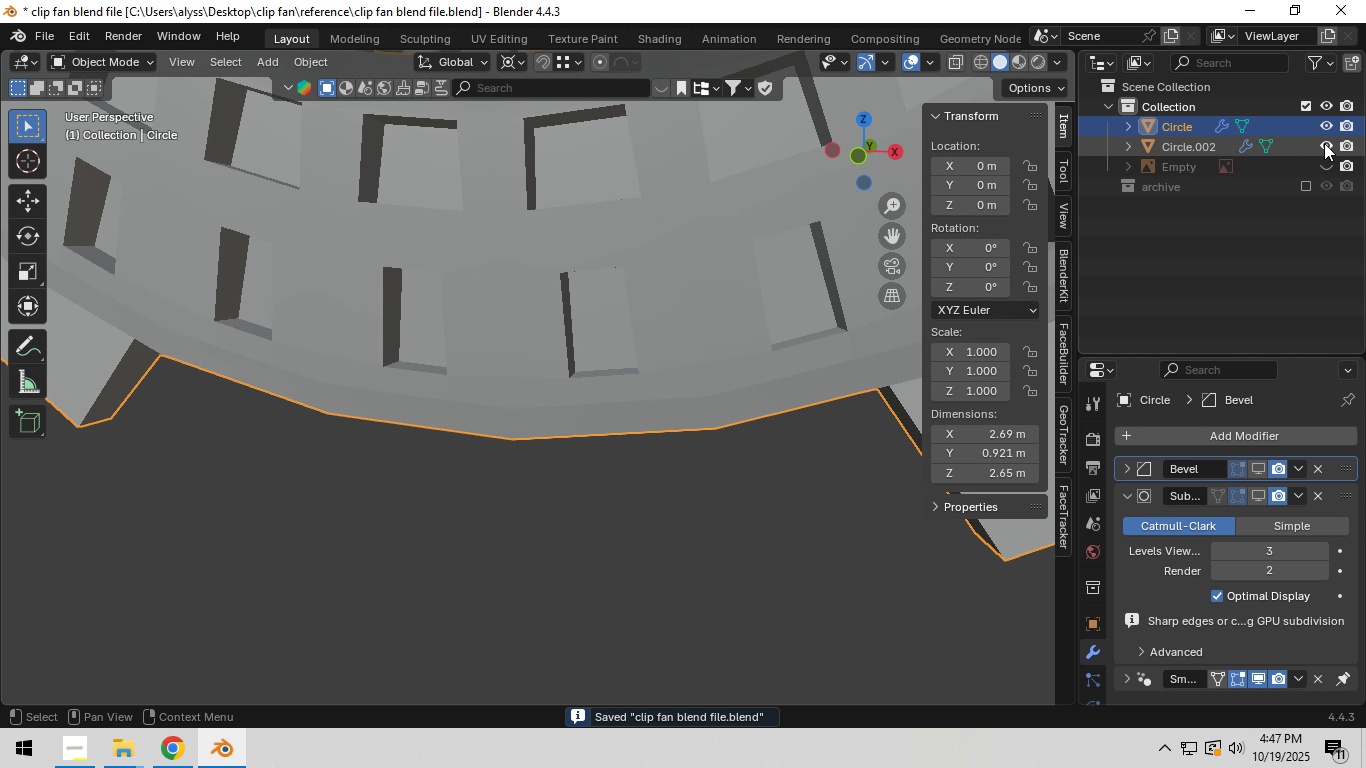 
double_click([1324, 161])
 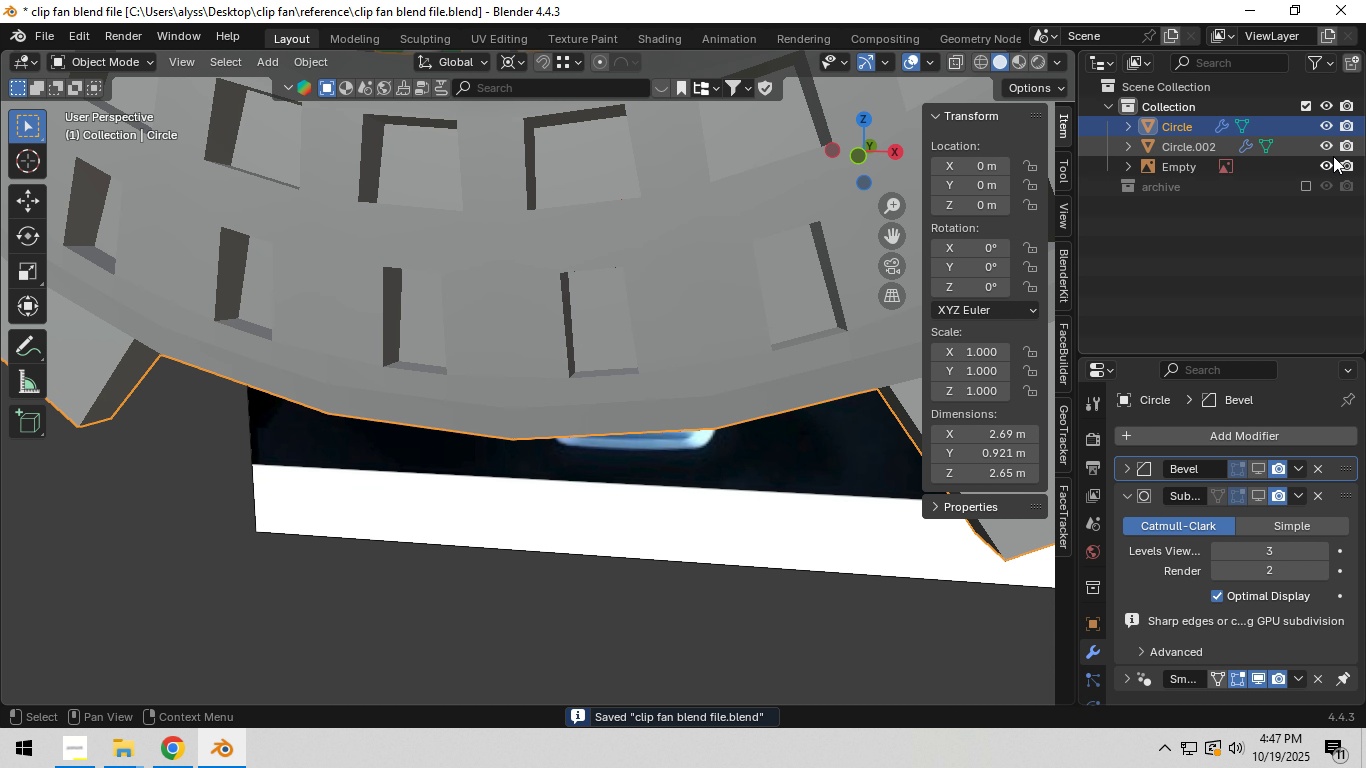 
left_click([1332, 162])
 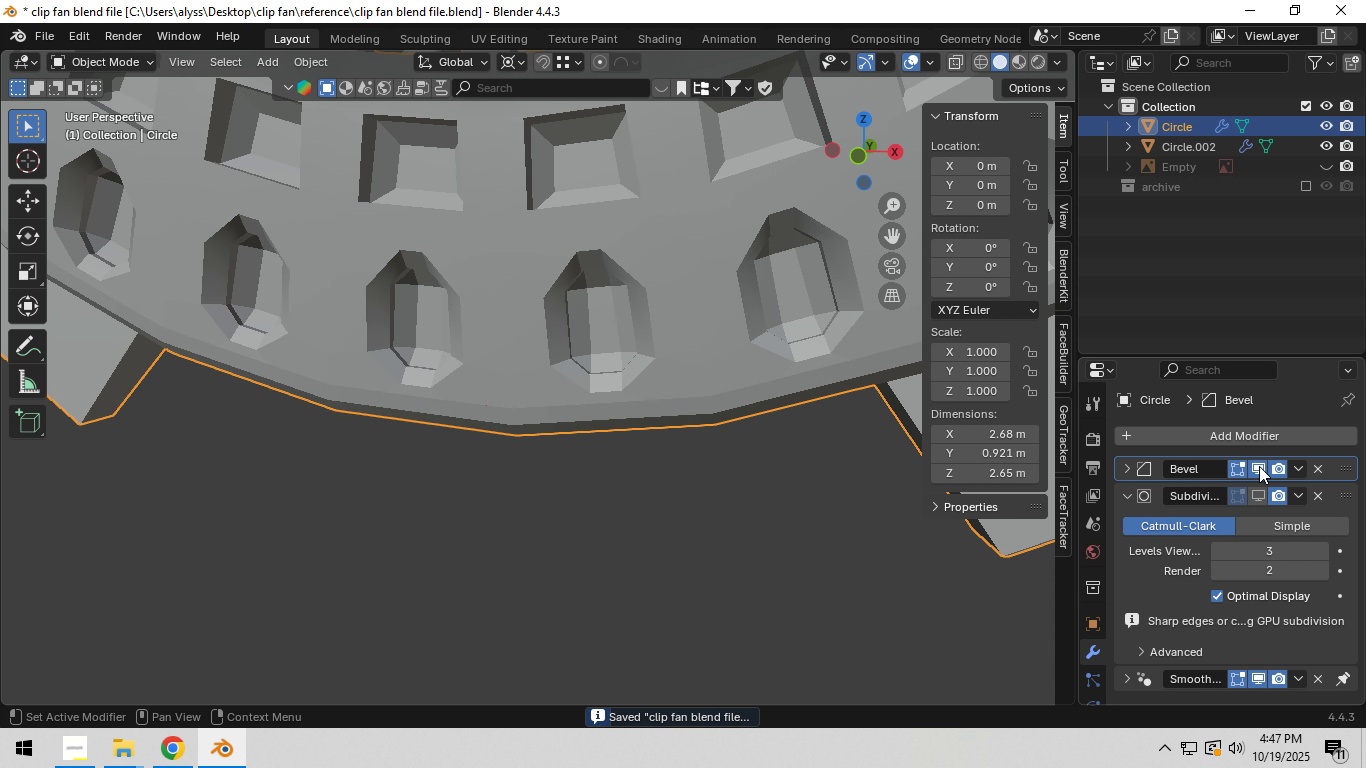 
double_click([1255, 495])
 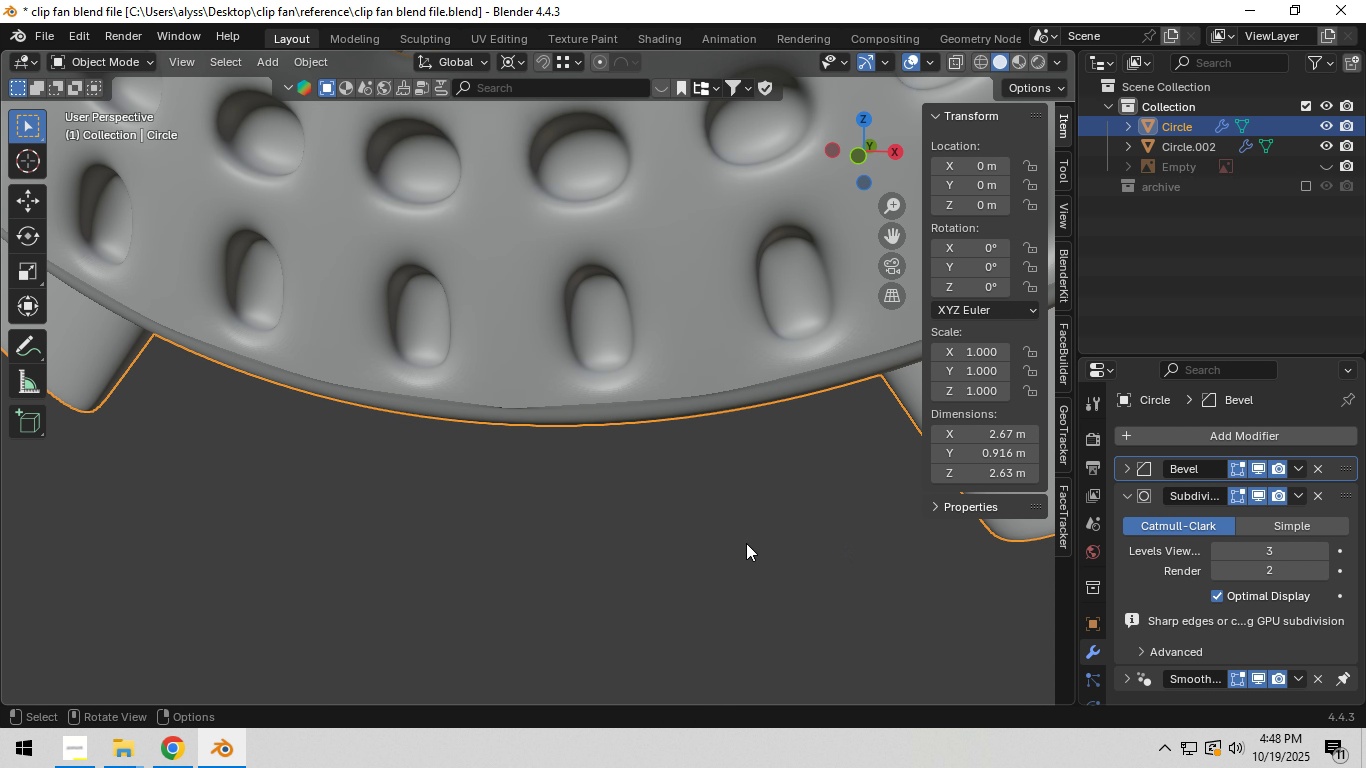 
left_click([746, 543])
 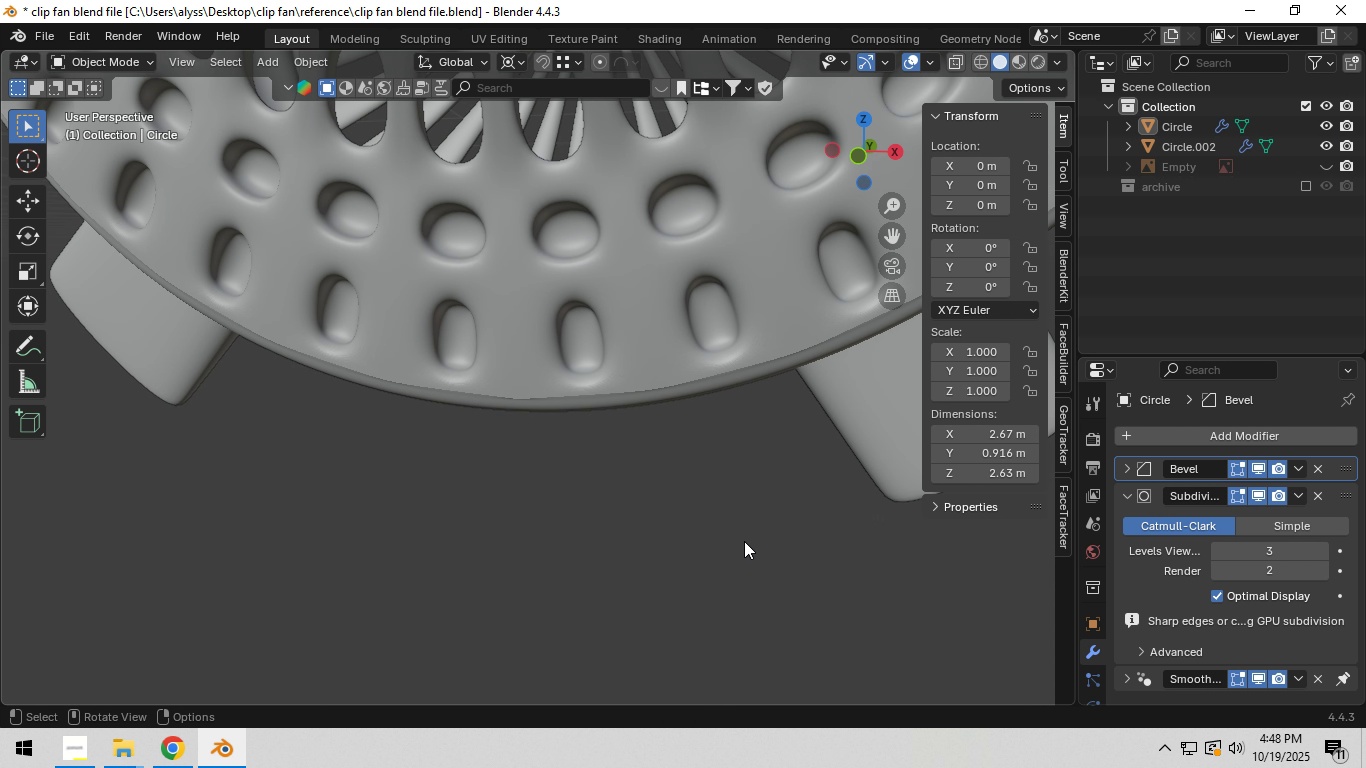 
scroll: coordinate [738, 525], scroll_direction: down, amount: 9.0
 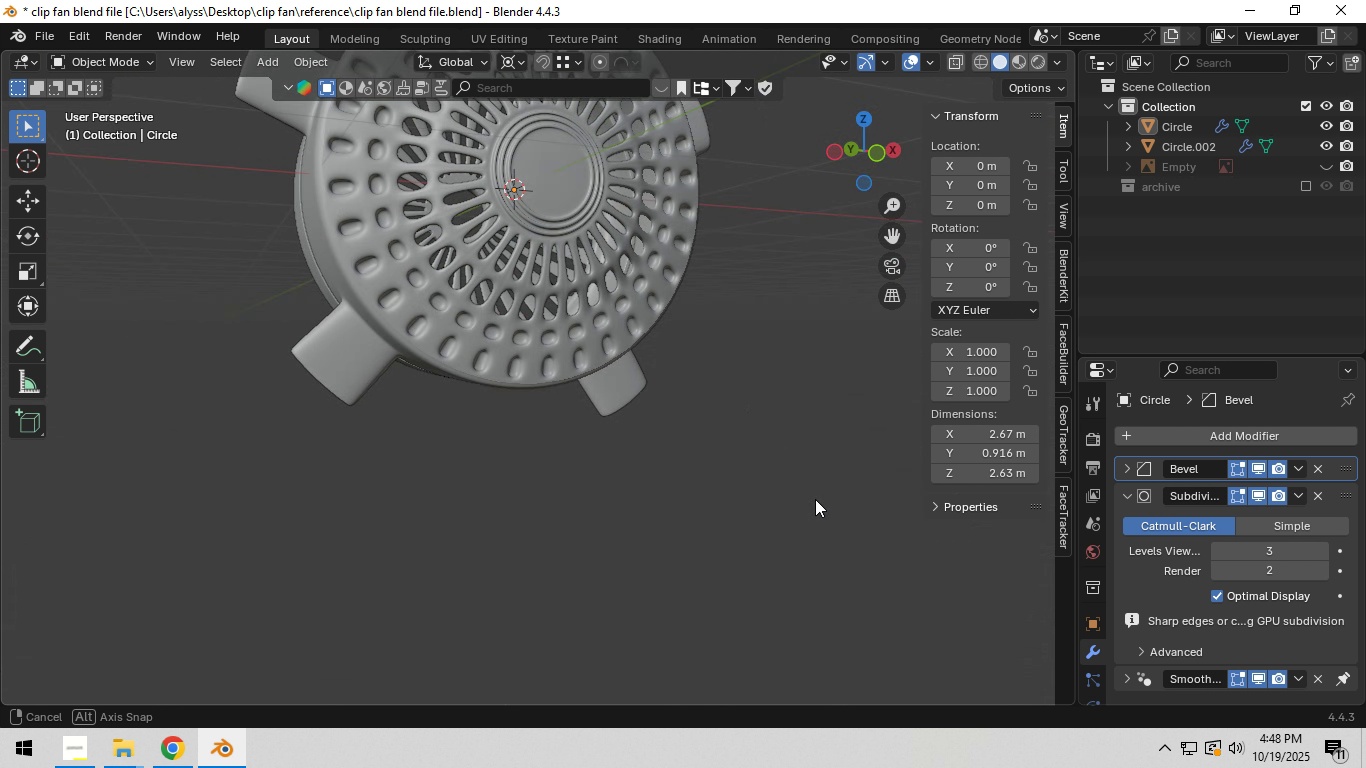 
scroll: coordinate [642, 500], scroll_direction: up, amount: 7.0
 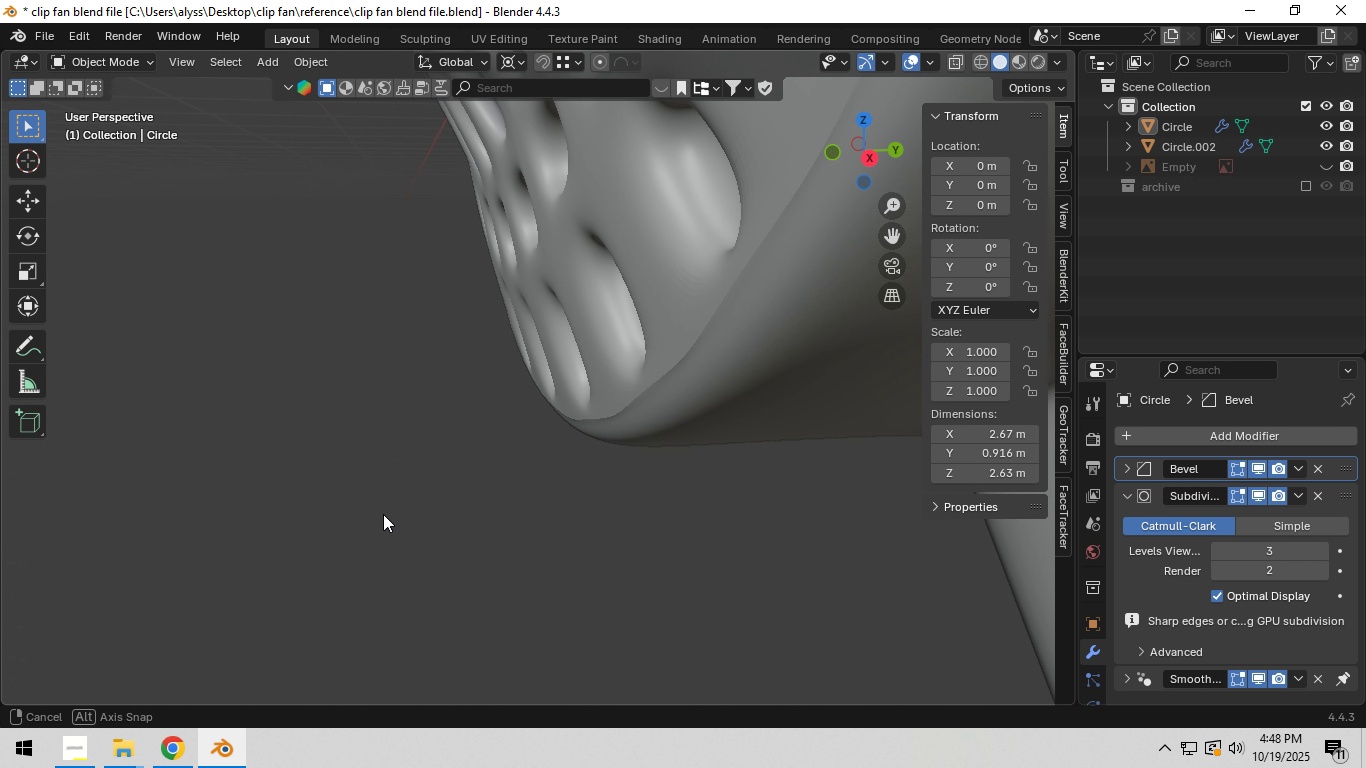 
scroll: coordinate [413, 468], scroll_direction: down, amount: 12.0
 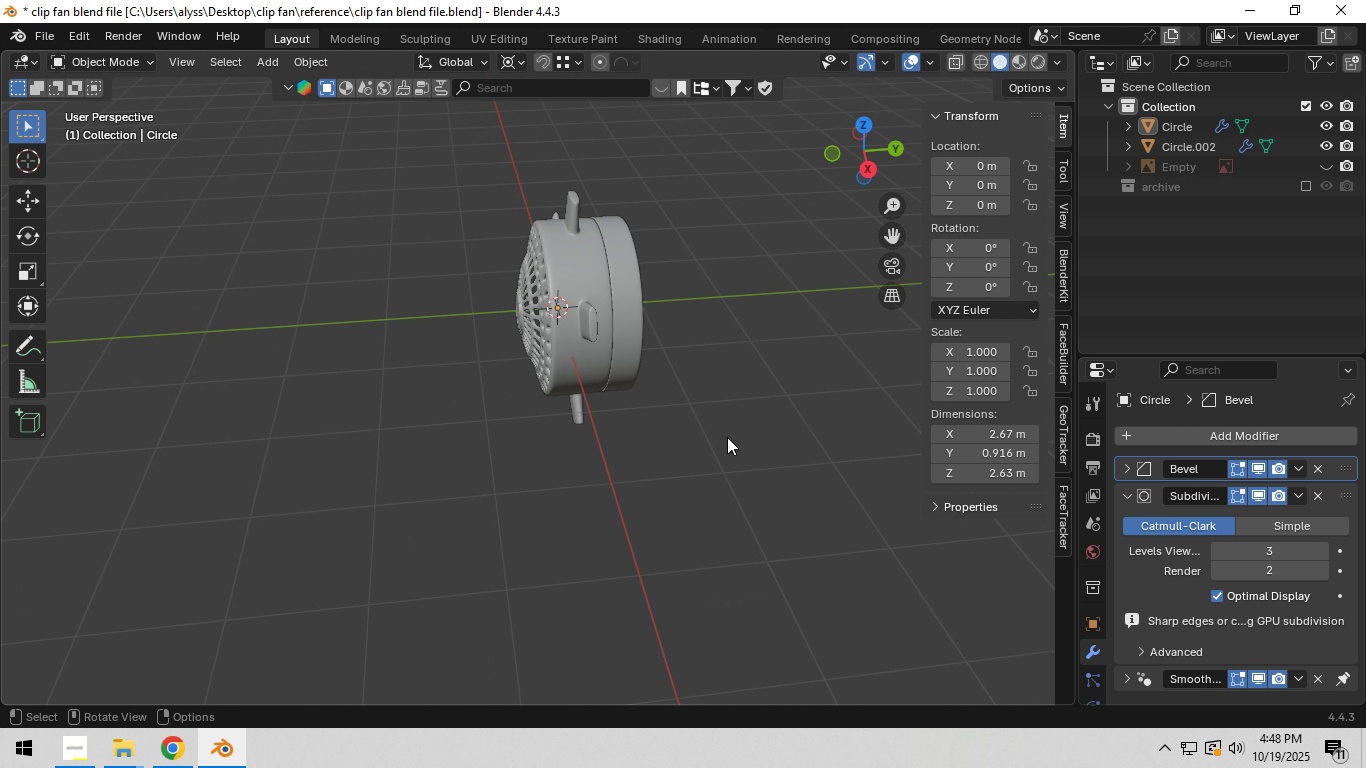 
left_click([728, 437])
 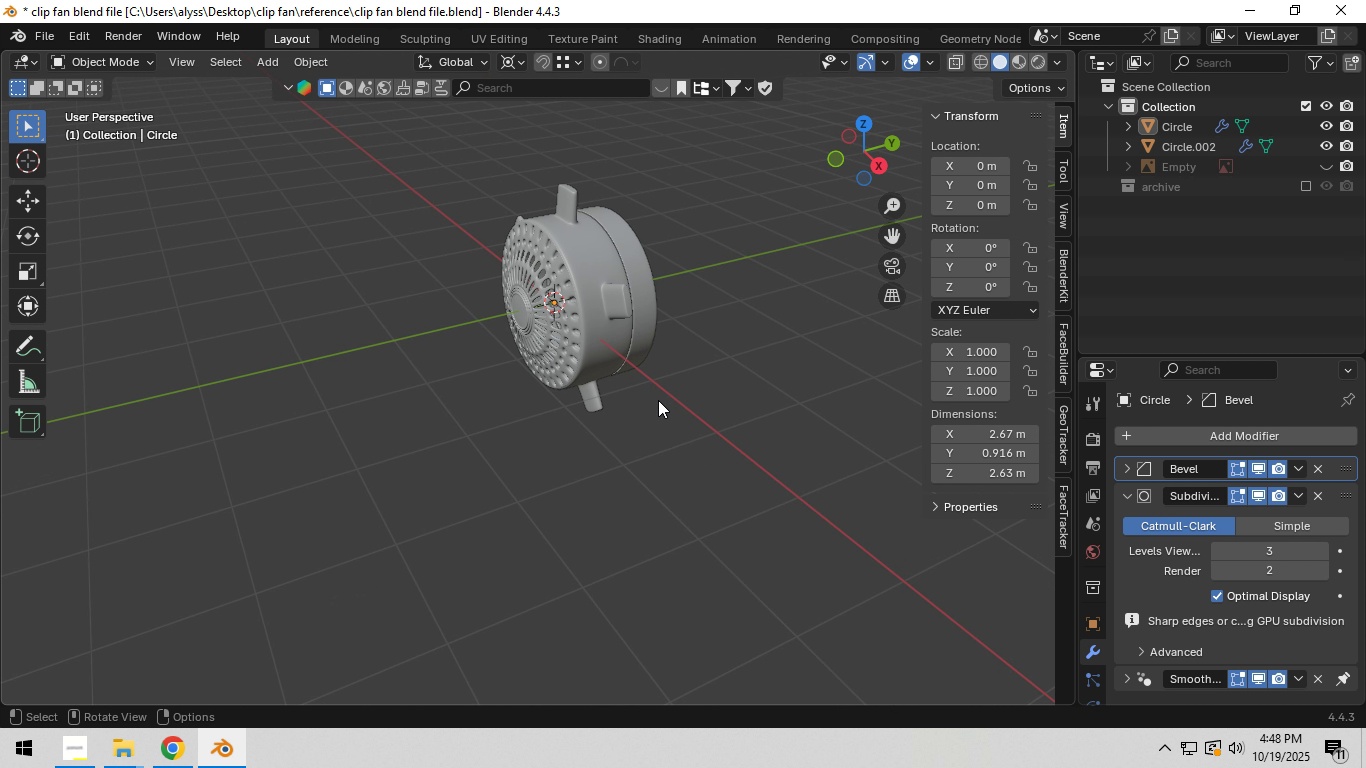 
wait(10.72)
 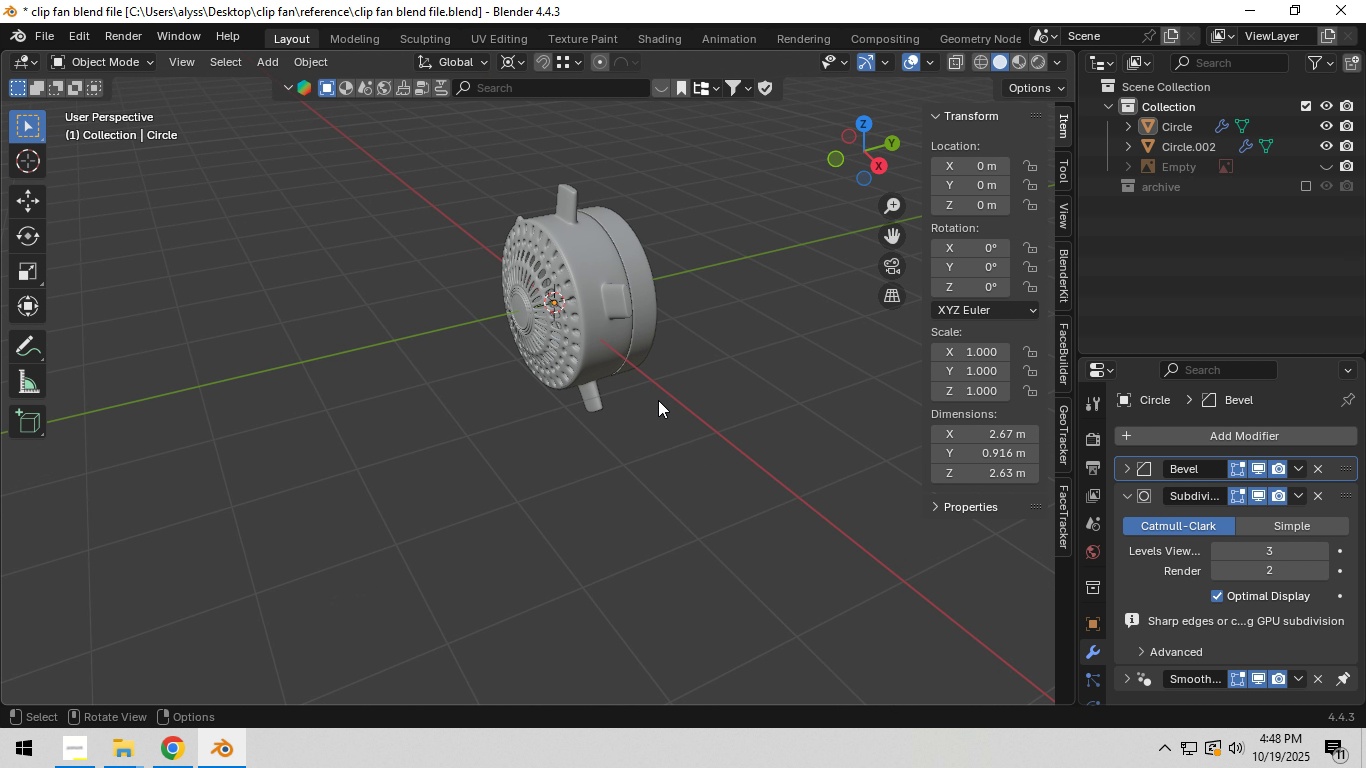 
scroll: coordinate [589, 344], scroll_direction: up, amount: 6.0
 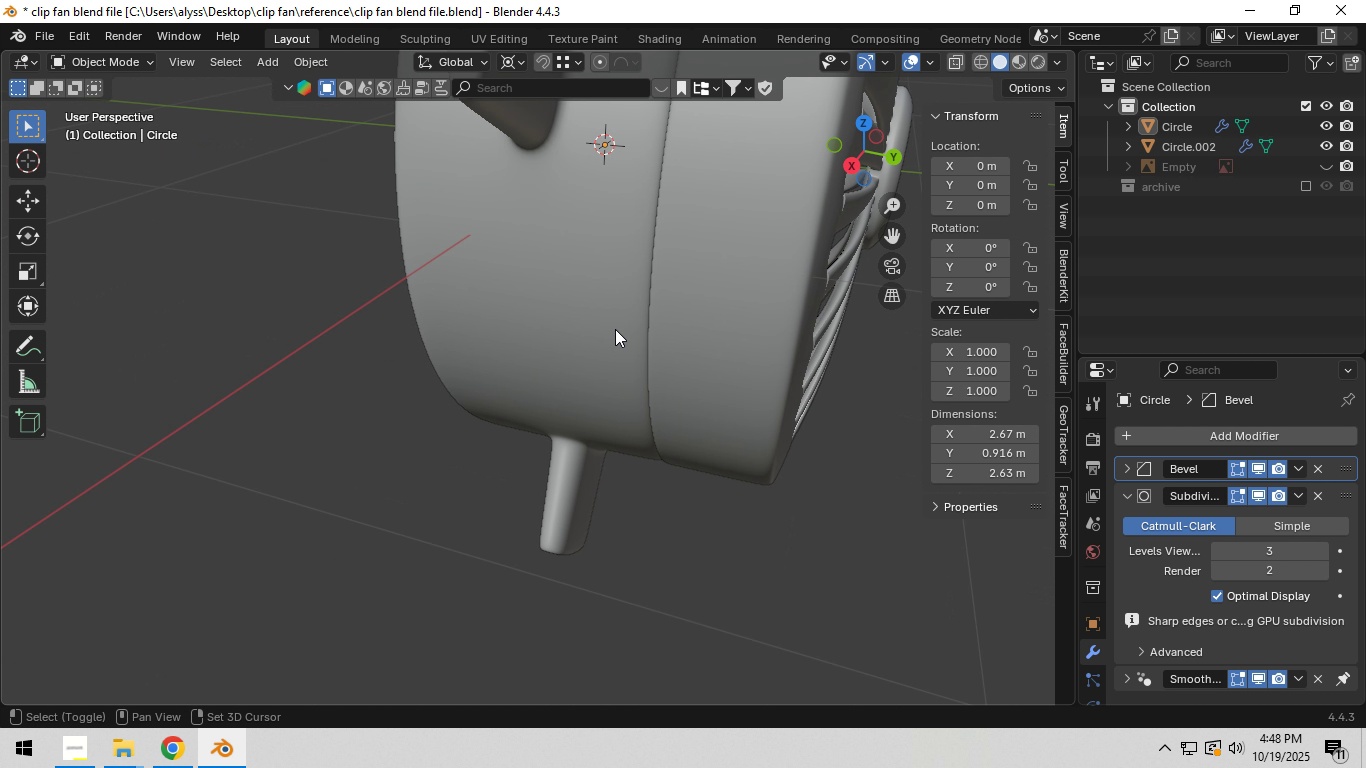 
hold_key(key=ShiftLeft, duration=0.33)
 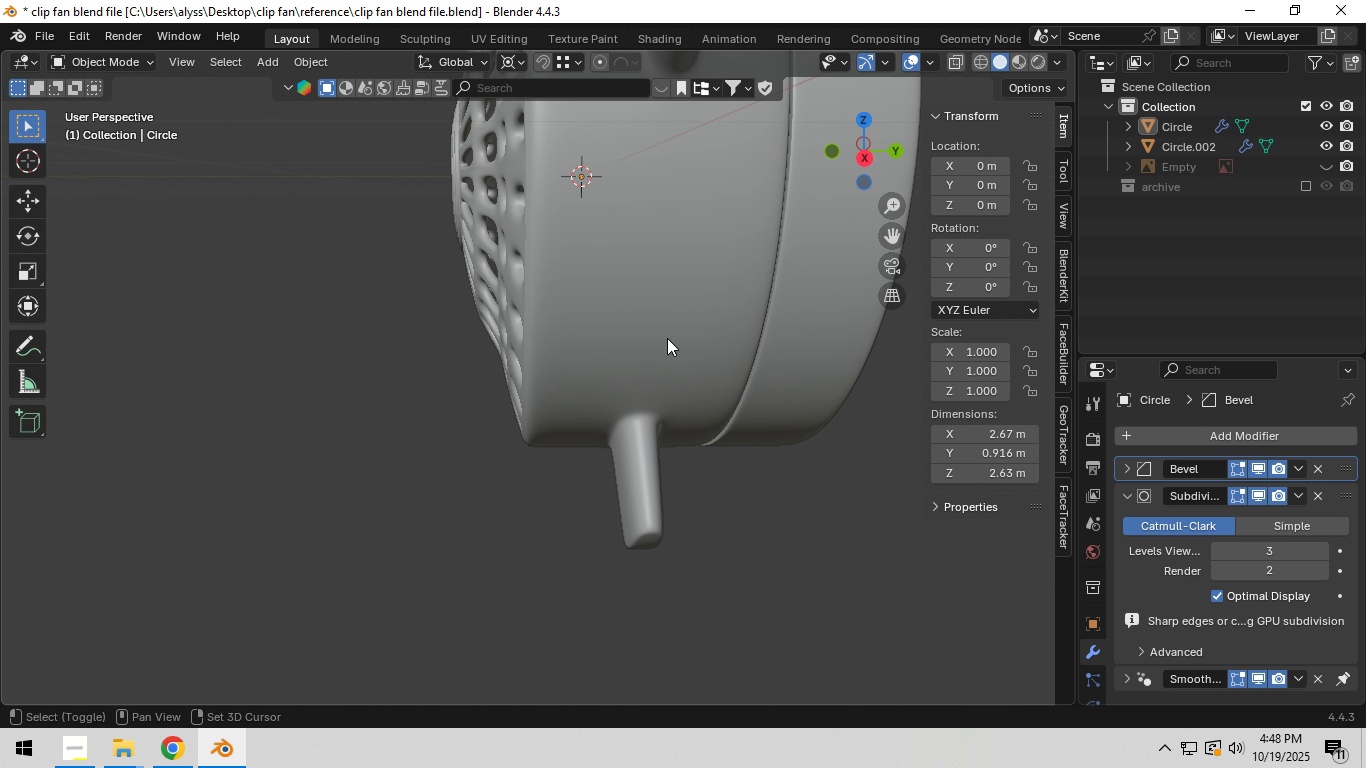 
hold_key(key=ShiftLeft, duration=0.69)
 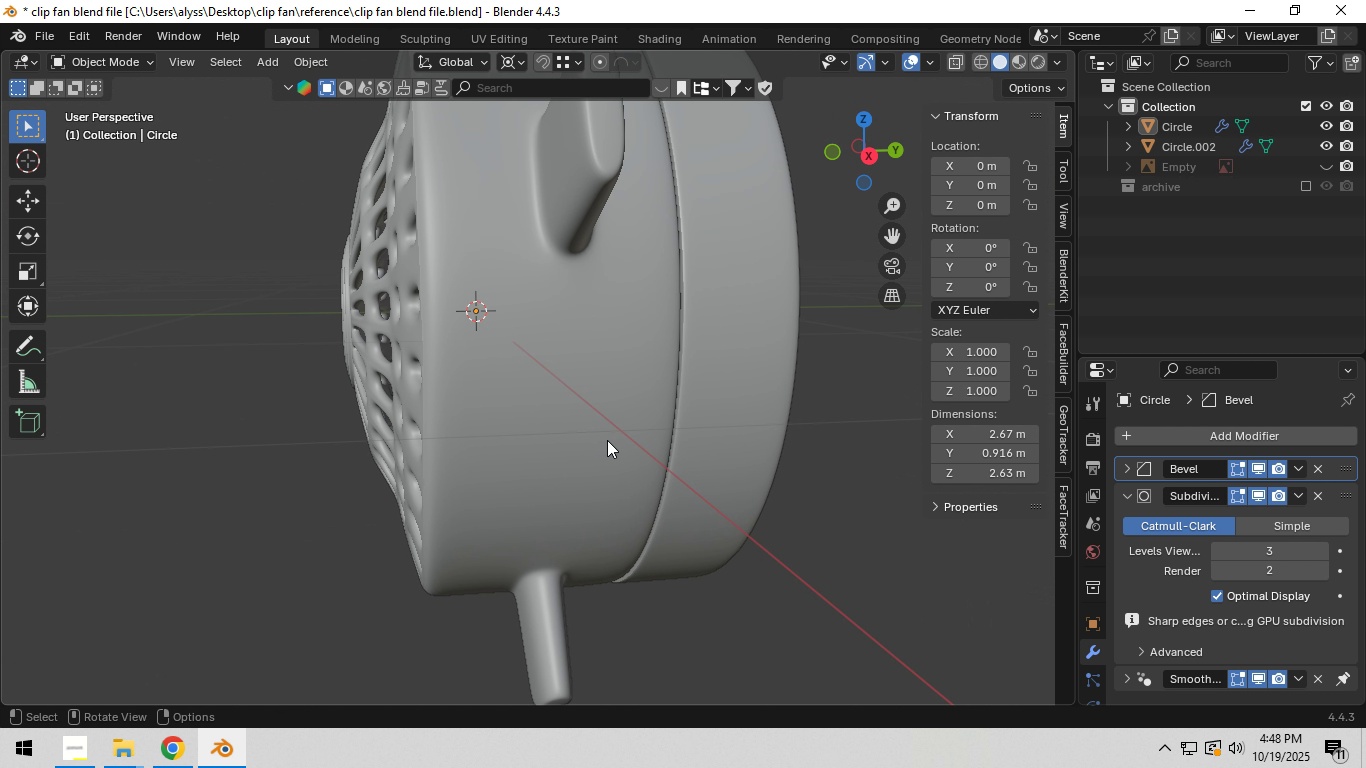 
key(Control+S)
 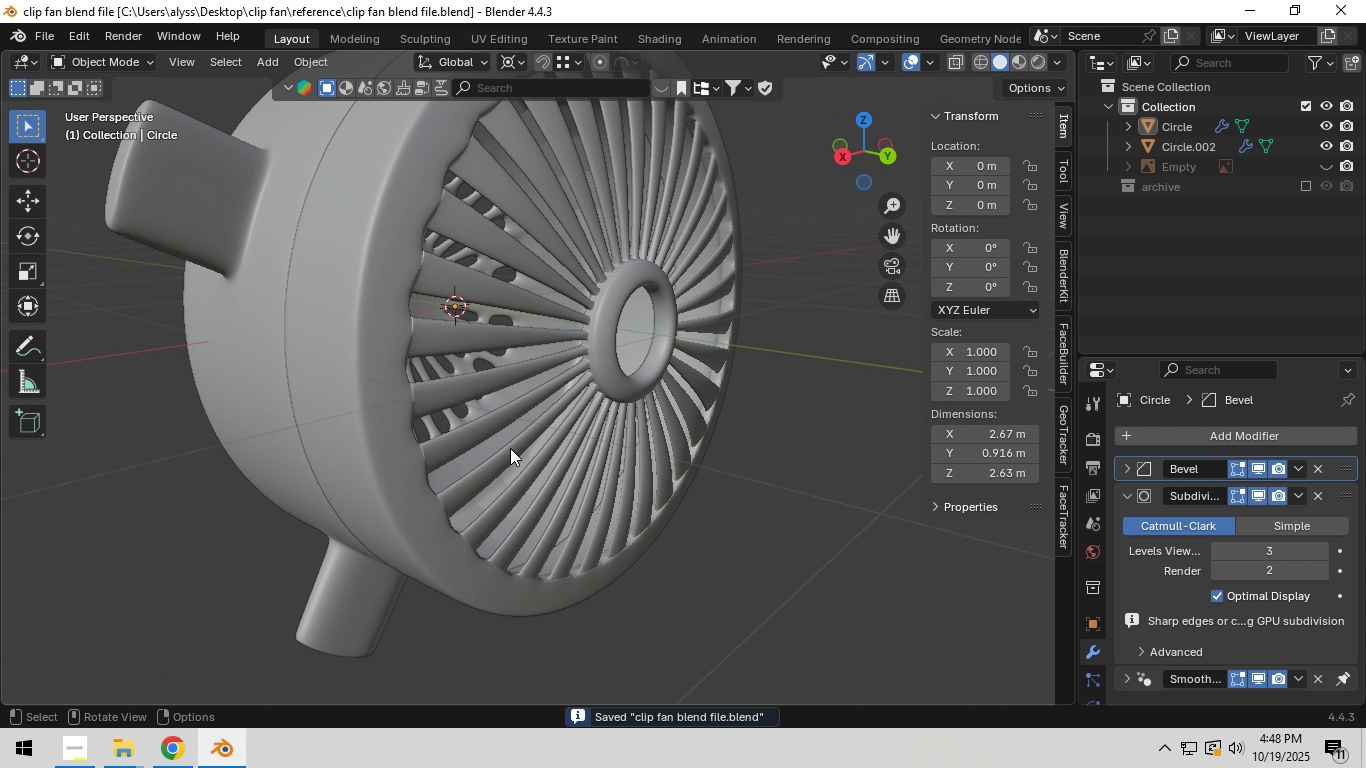 
scroll: coordinate [510, 448], scroll_direction: down, amount: 4.0
 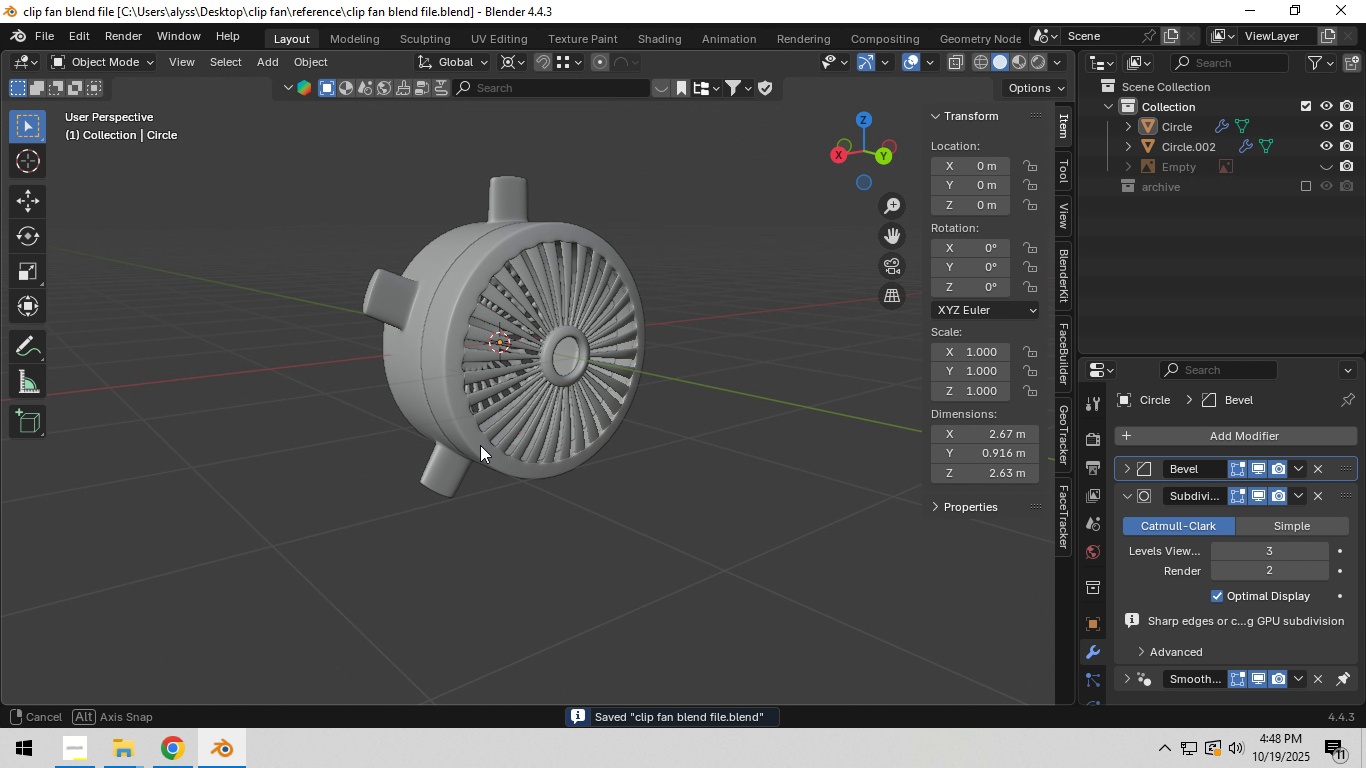 
scroll: coordinate [456, 452], scroll_direction: up, amount: 6.0
 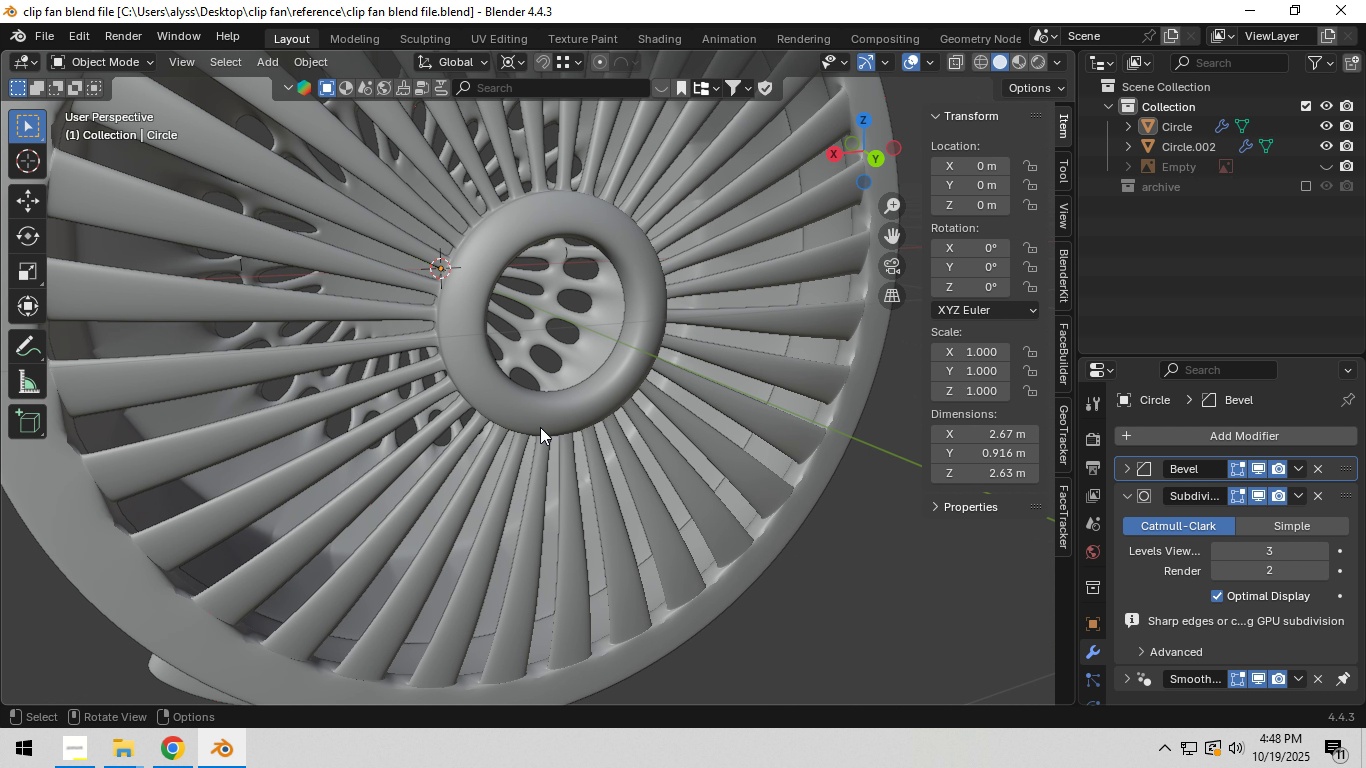 
left_click([540, 426])
 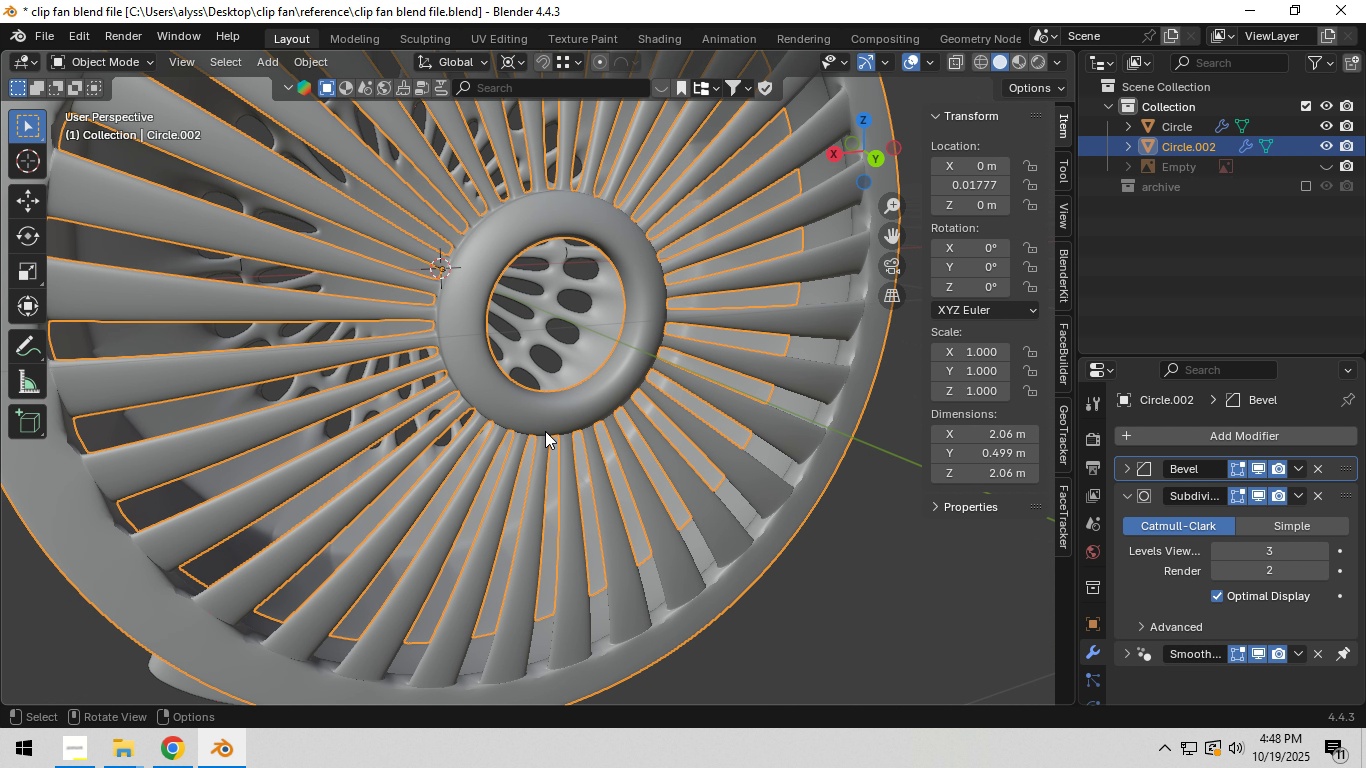 
scroll: coordinate [546, 435], scroll_direction: down, amount: 4.0
 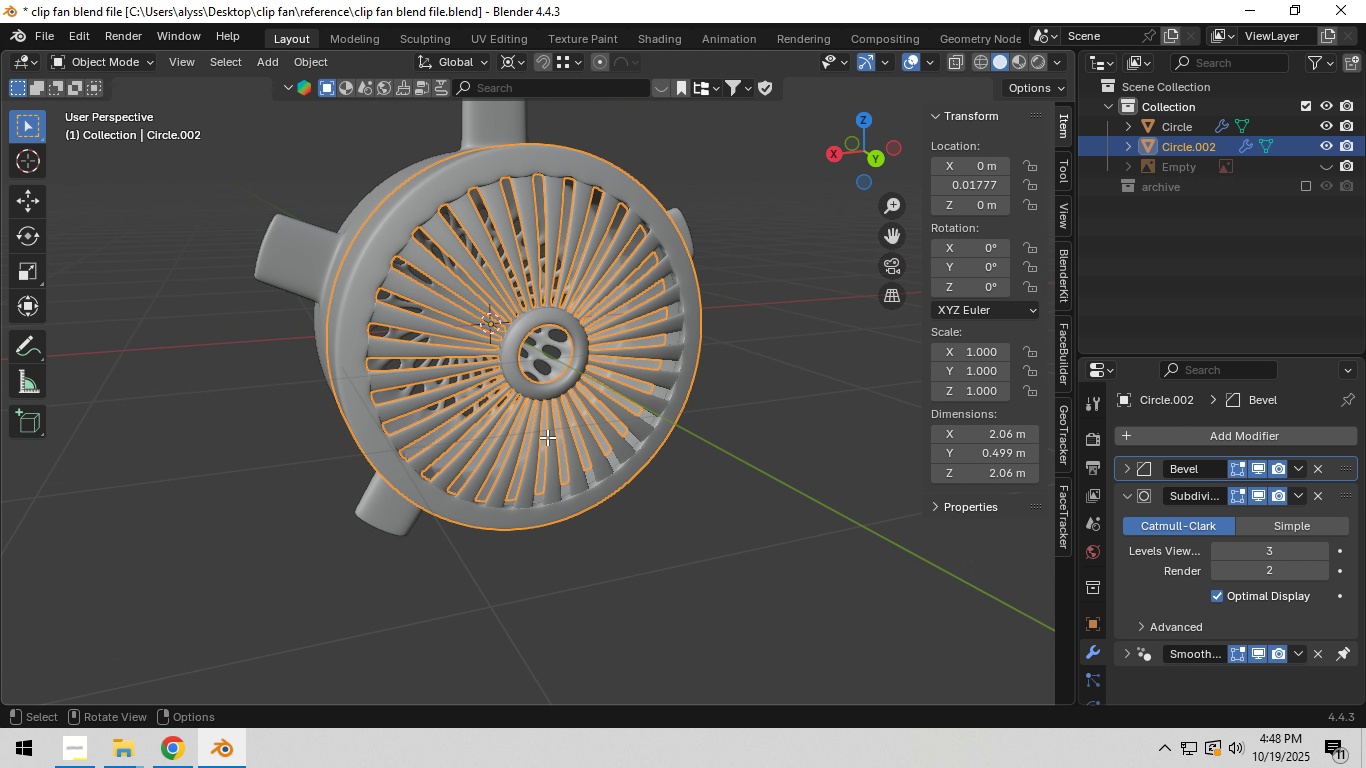 
key(Tab)
 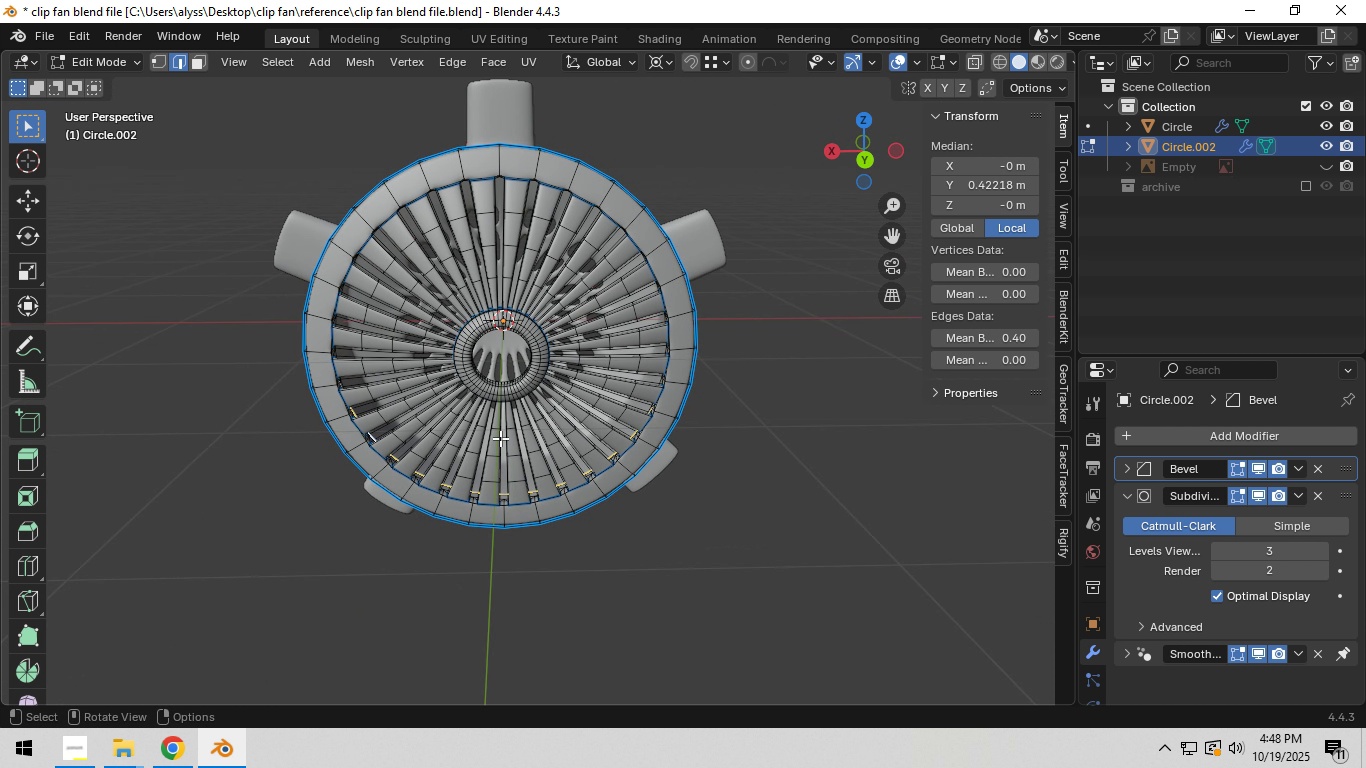 
scroll: coordinate [508, 444], scroll_direction: up, amount: 5.0
 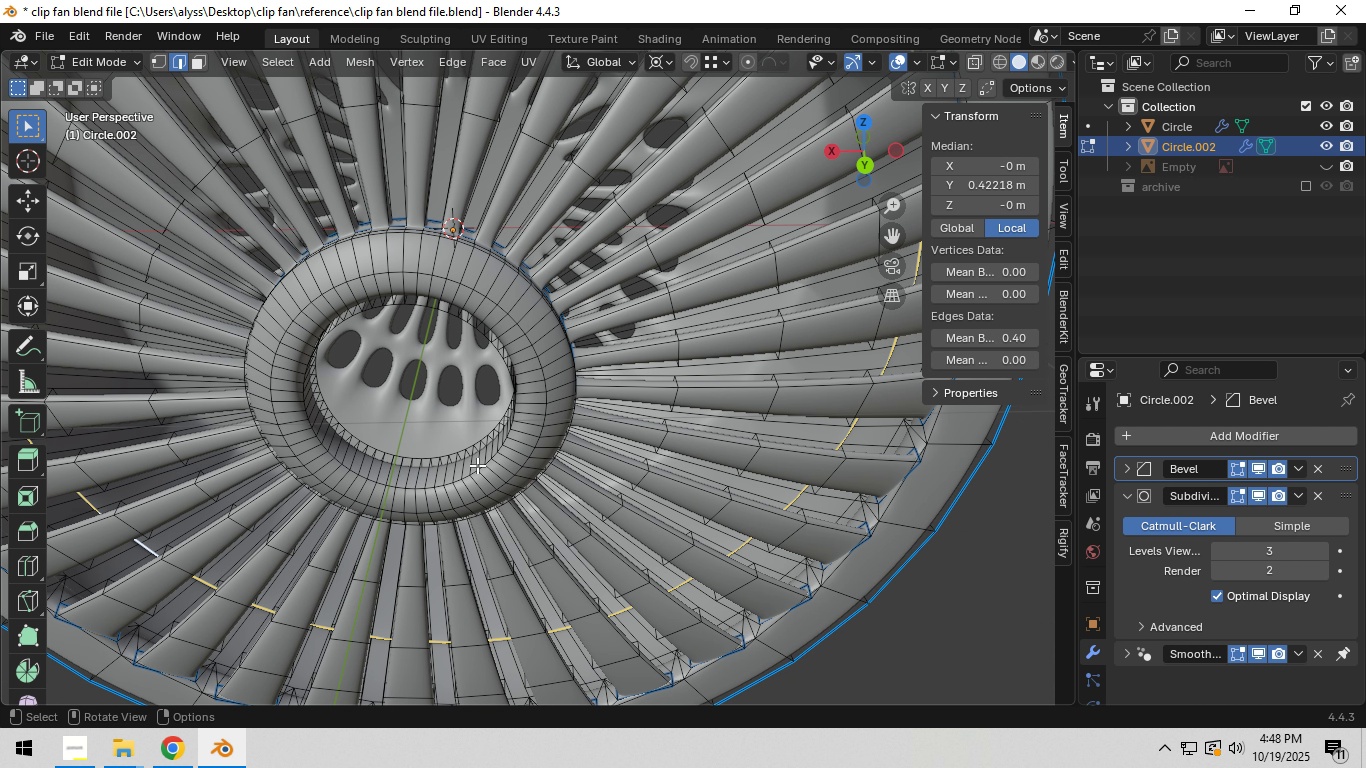 
hold_key(key=AltLeft, duration=0.55)
left_click([463, 465])
 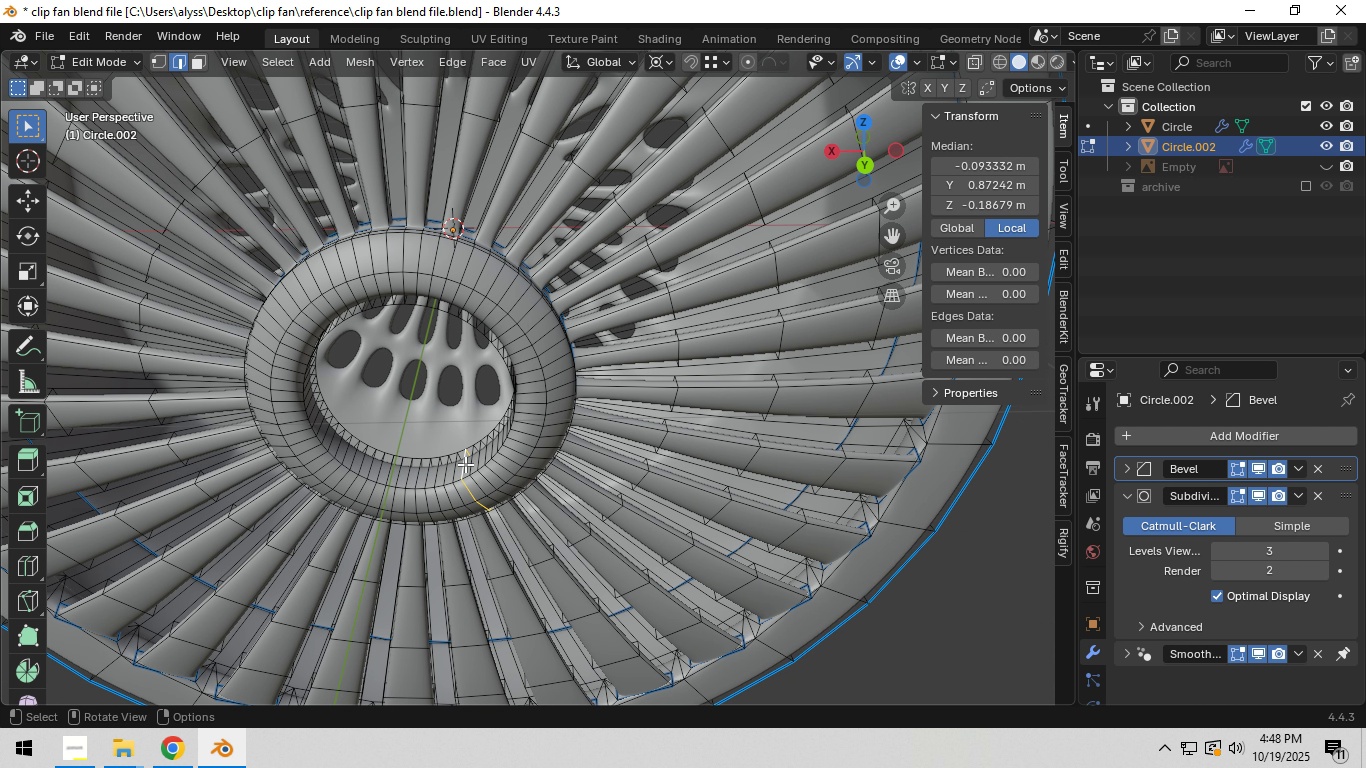 
key(3)
 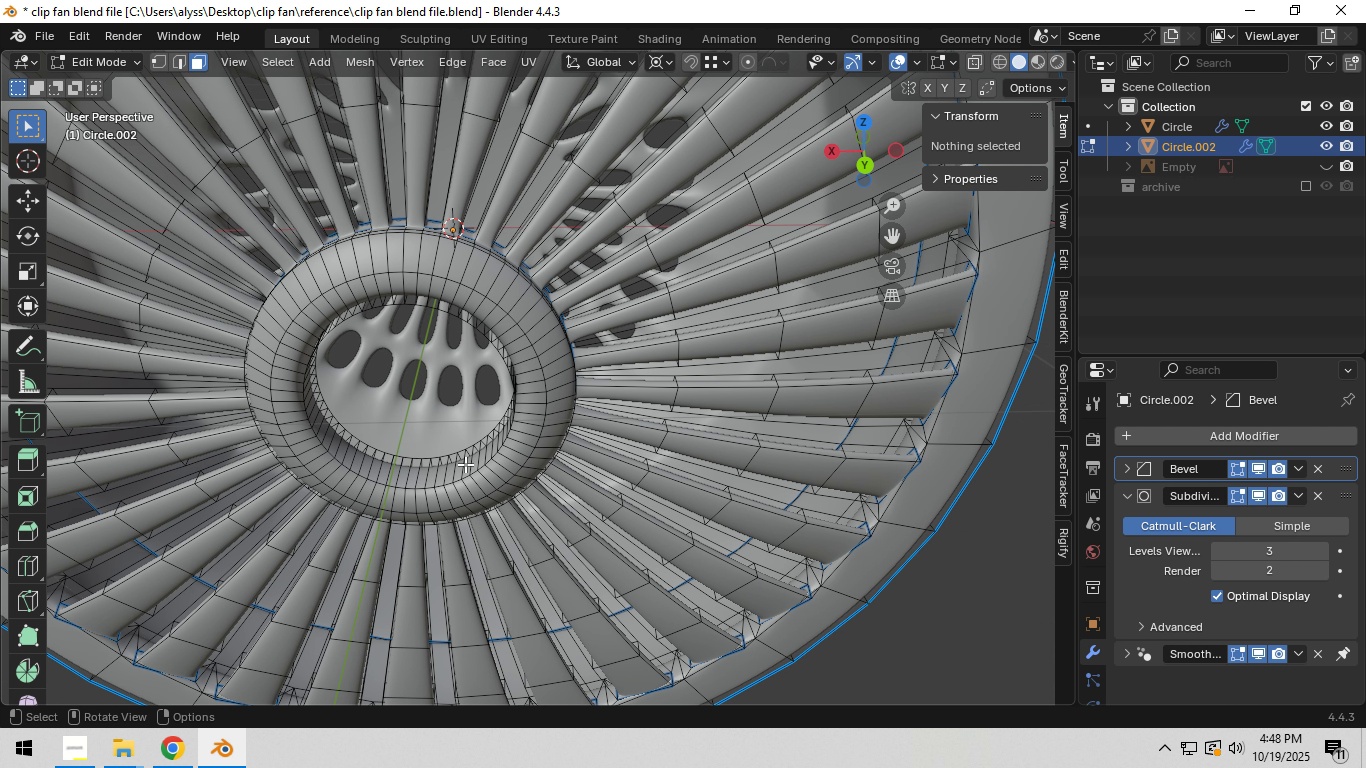 
hold_key(key=AltLeft, duration=0.55)
left_click([465, 464])
 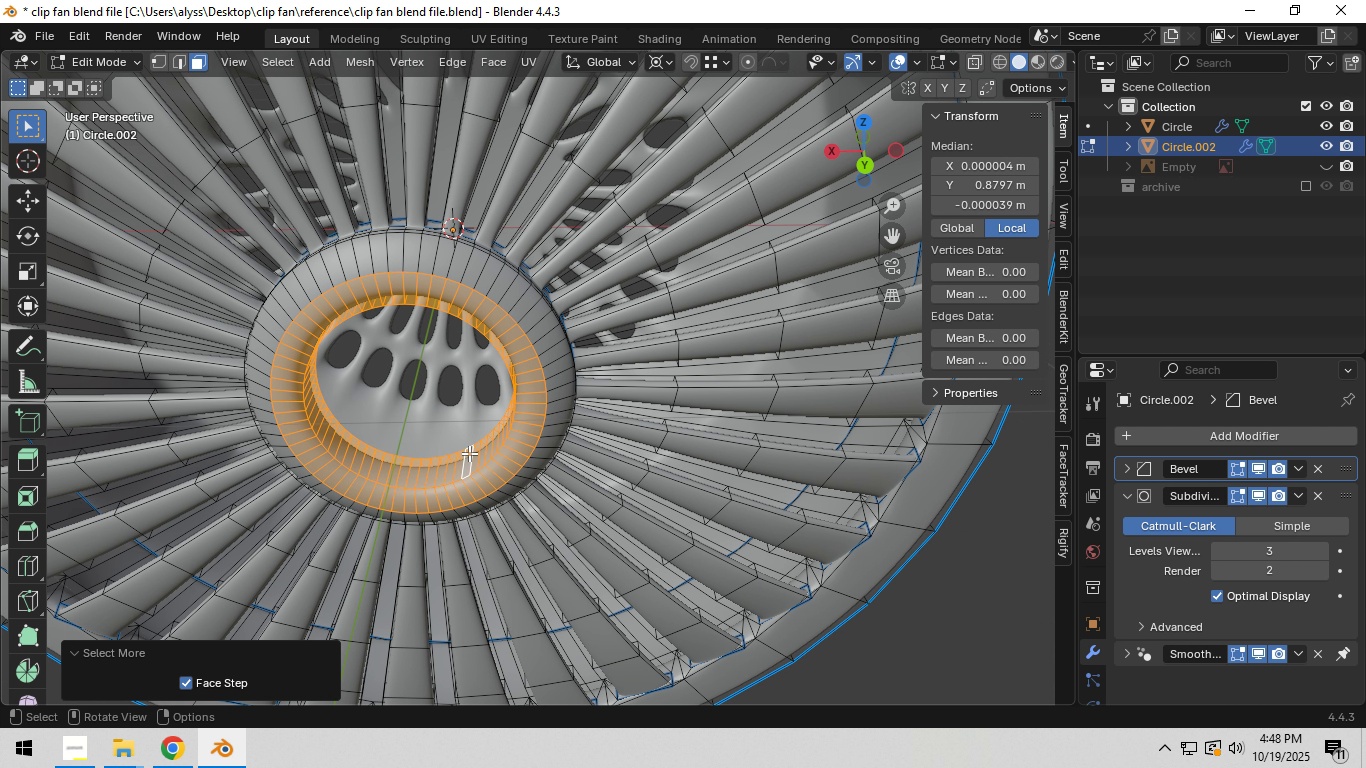 
double_click([469, 453])
 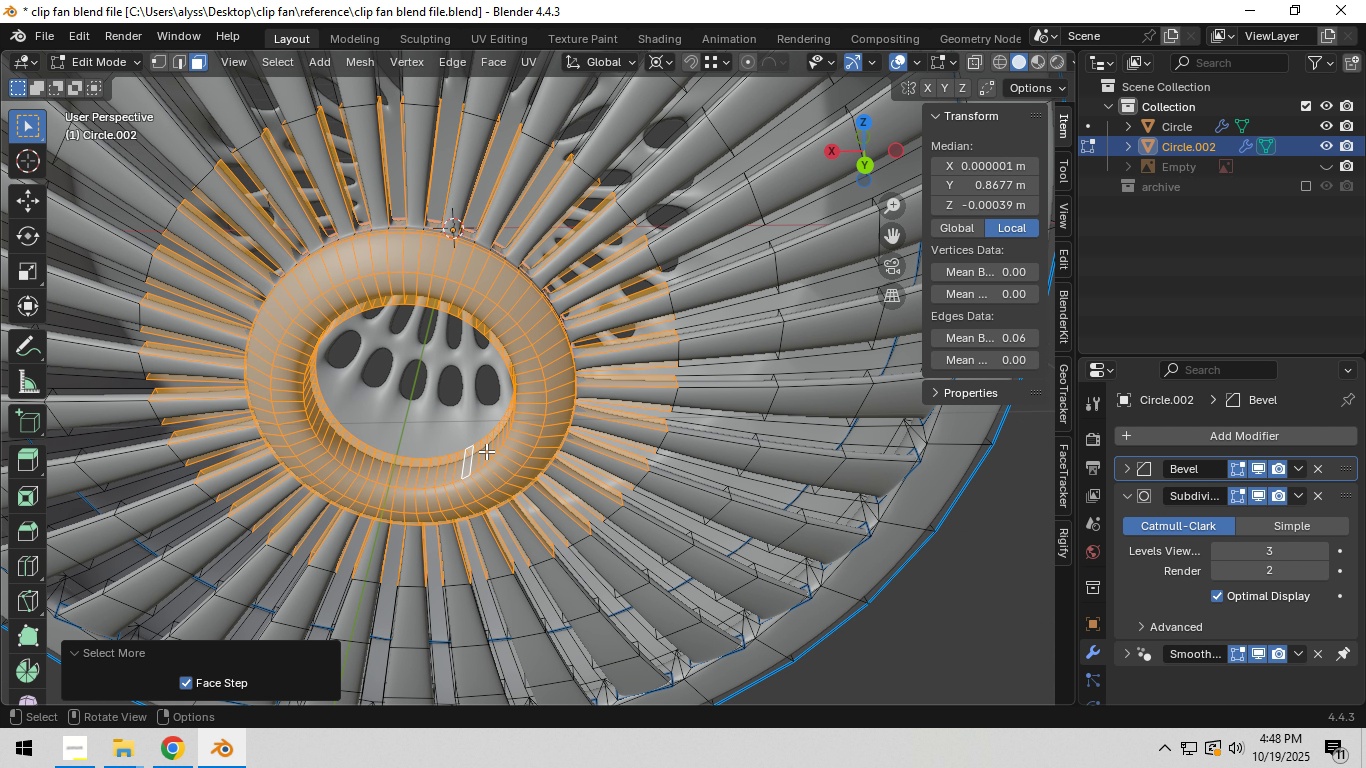 
 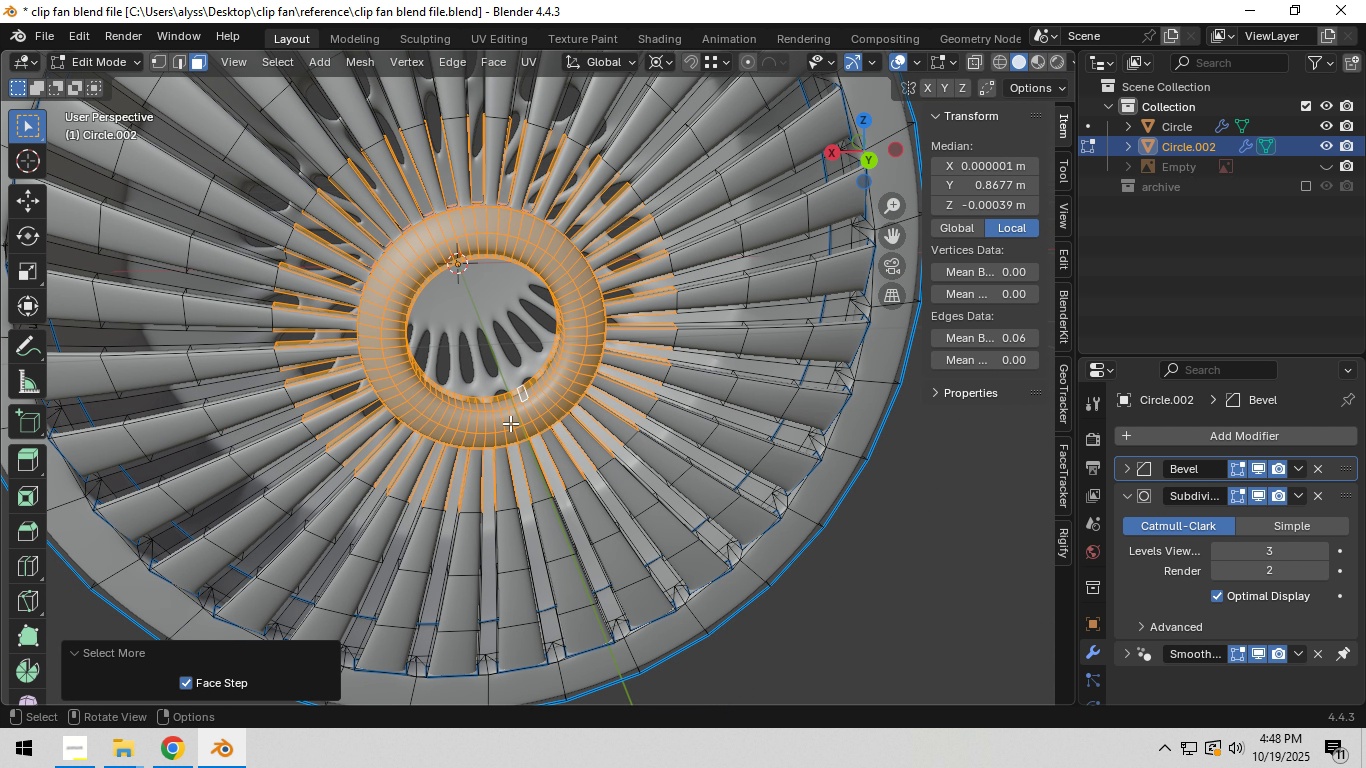 
scroll: coordinate [510, 423], scroll_direction: down, amount: 2.0
 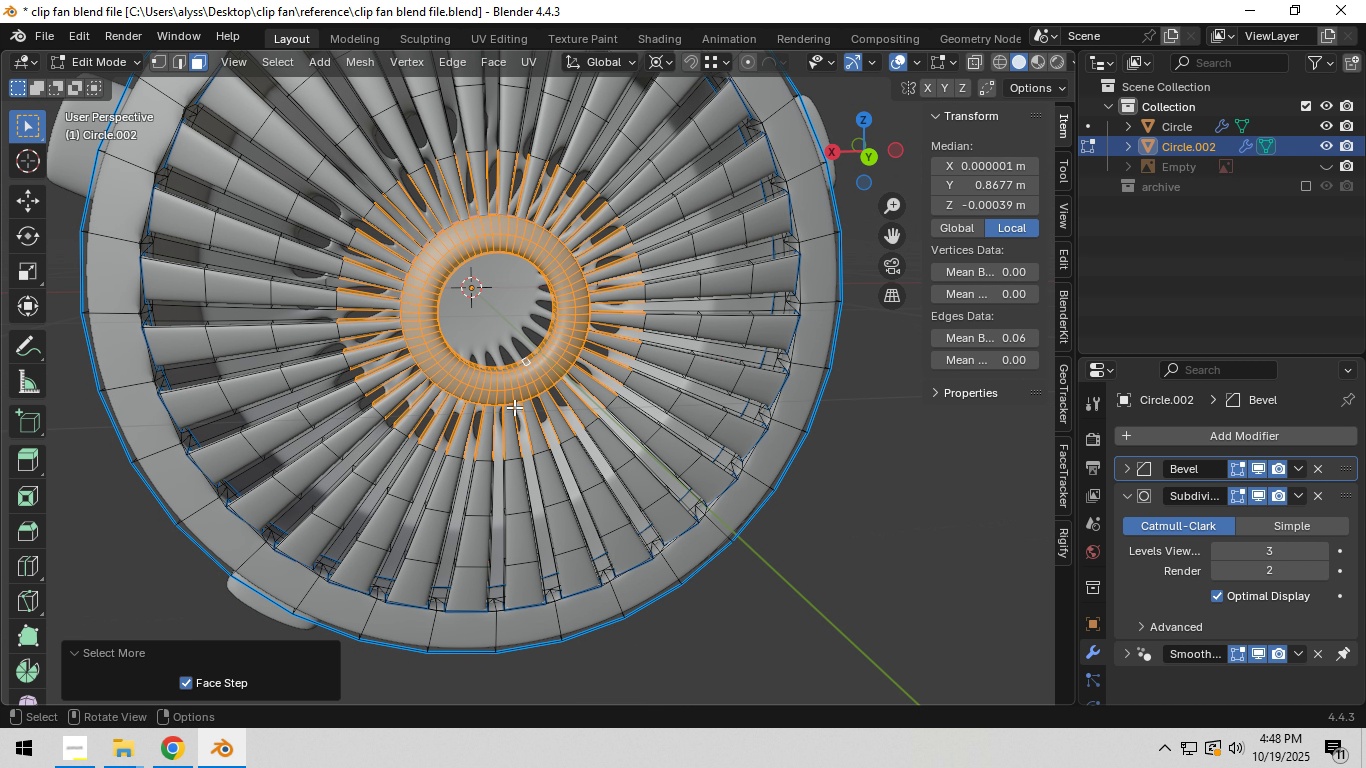 
hold_key(key=Backquote, duration=0.36)
 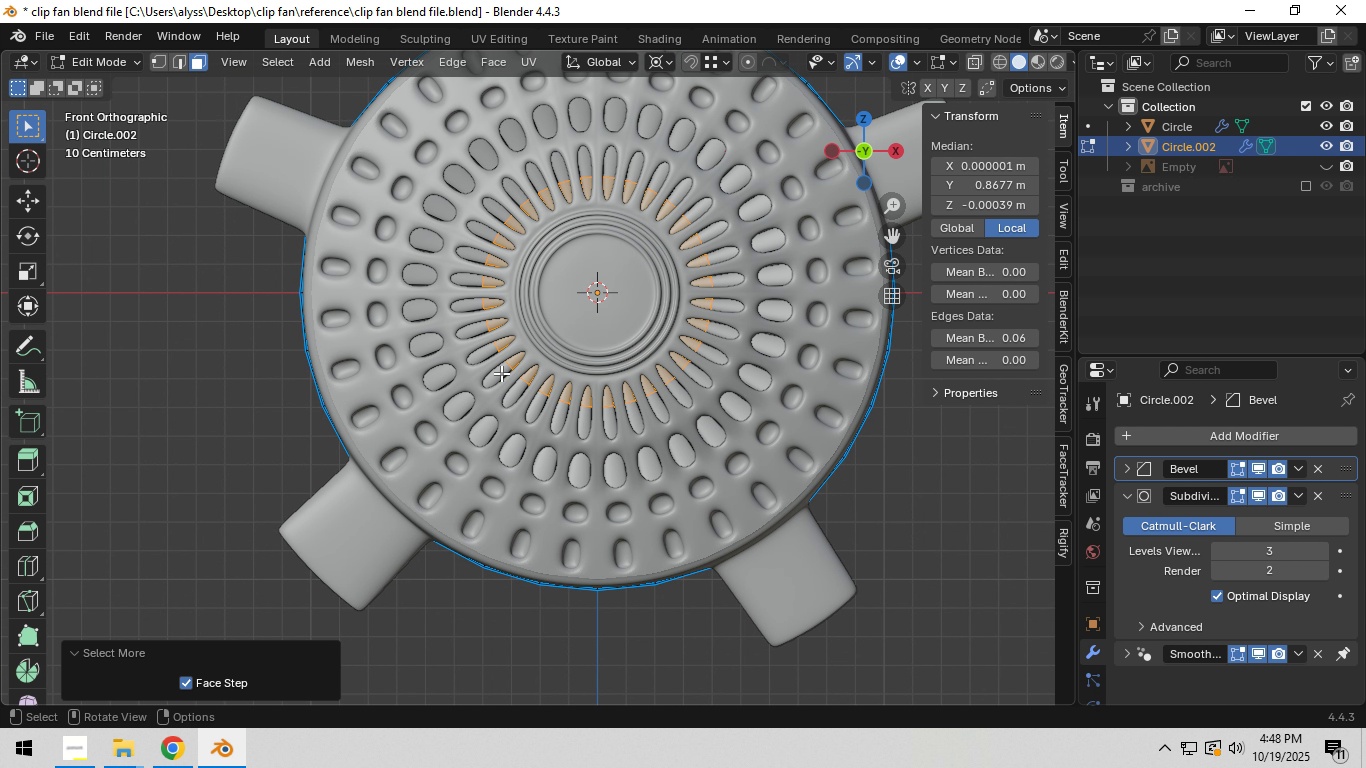 
type(z1z)
 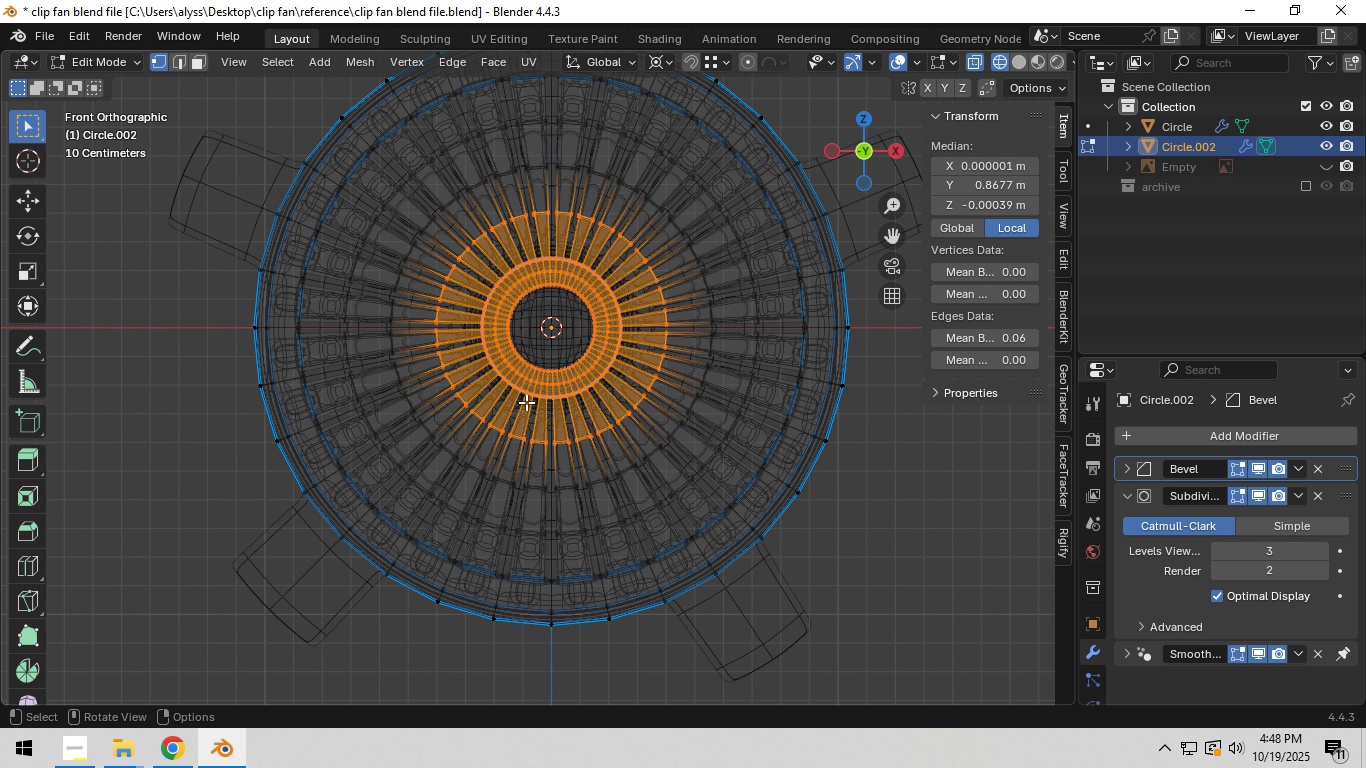 
left_click([1326, 127])
 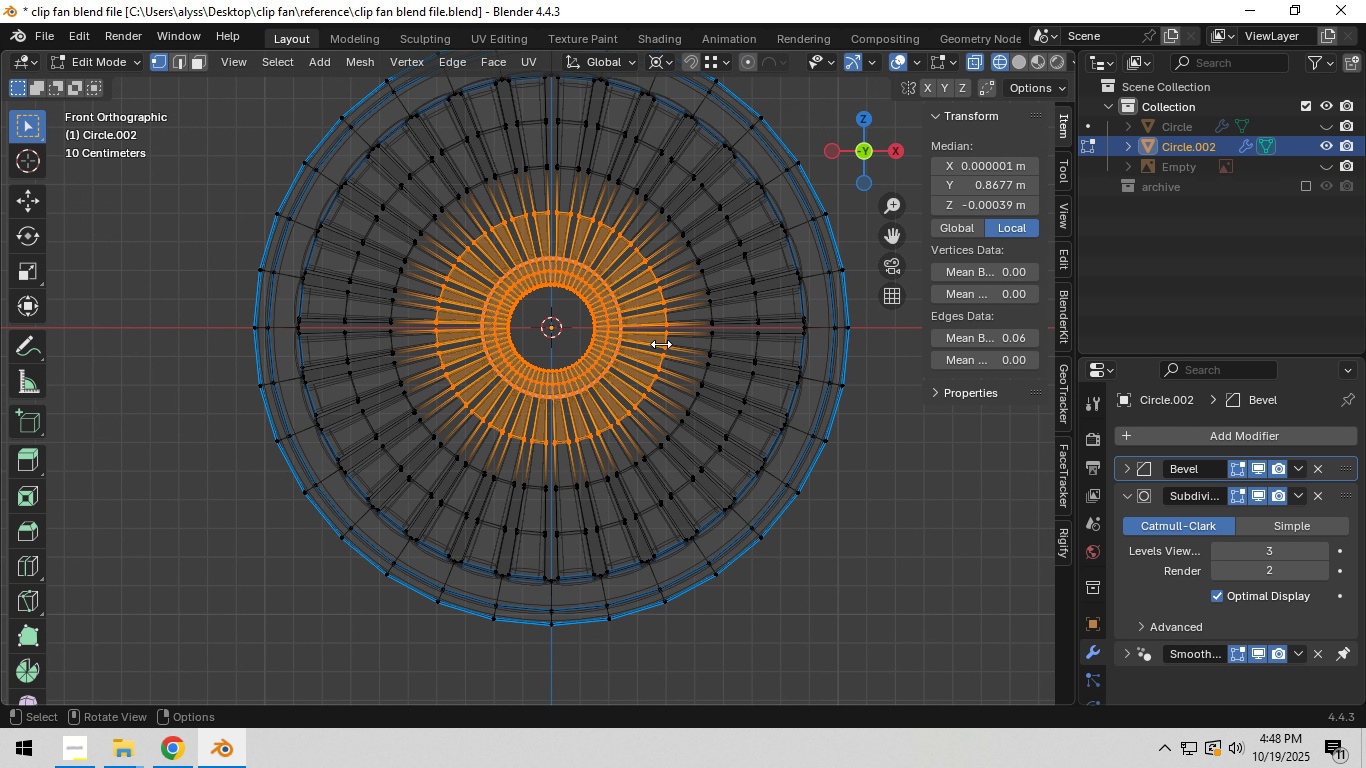 
scroll: coordinate [658, 345], scroll_direction: up, amount: 3.0
 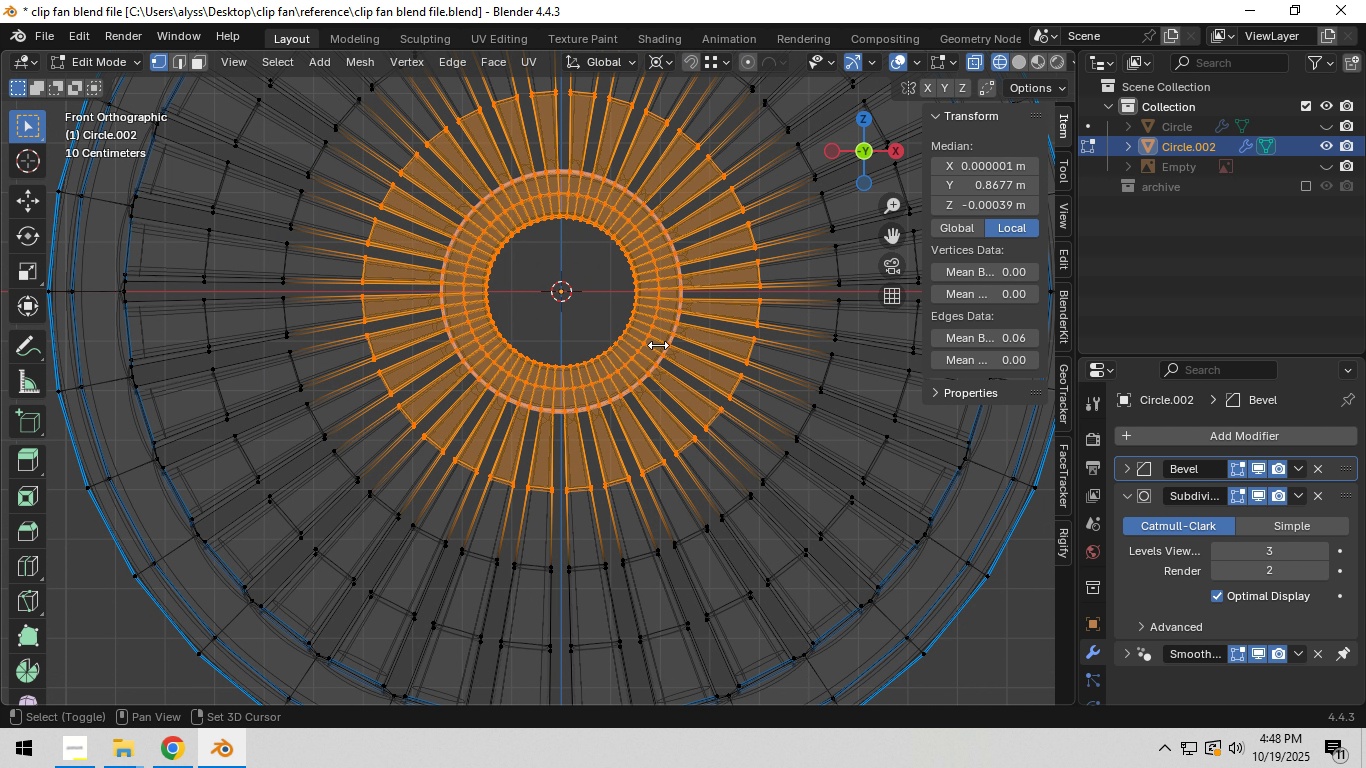 
hold_key(key=ShiftLeft, duration=0.31)
 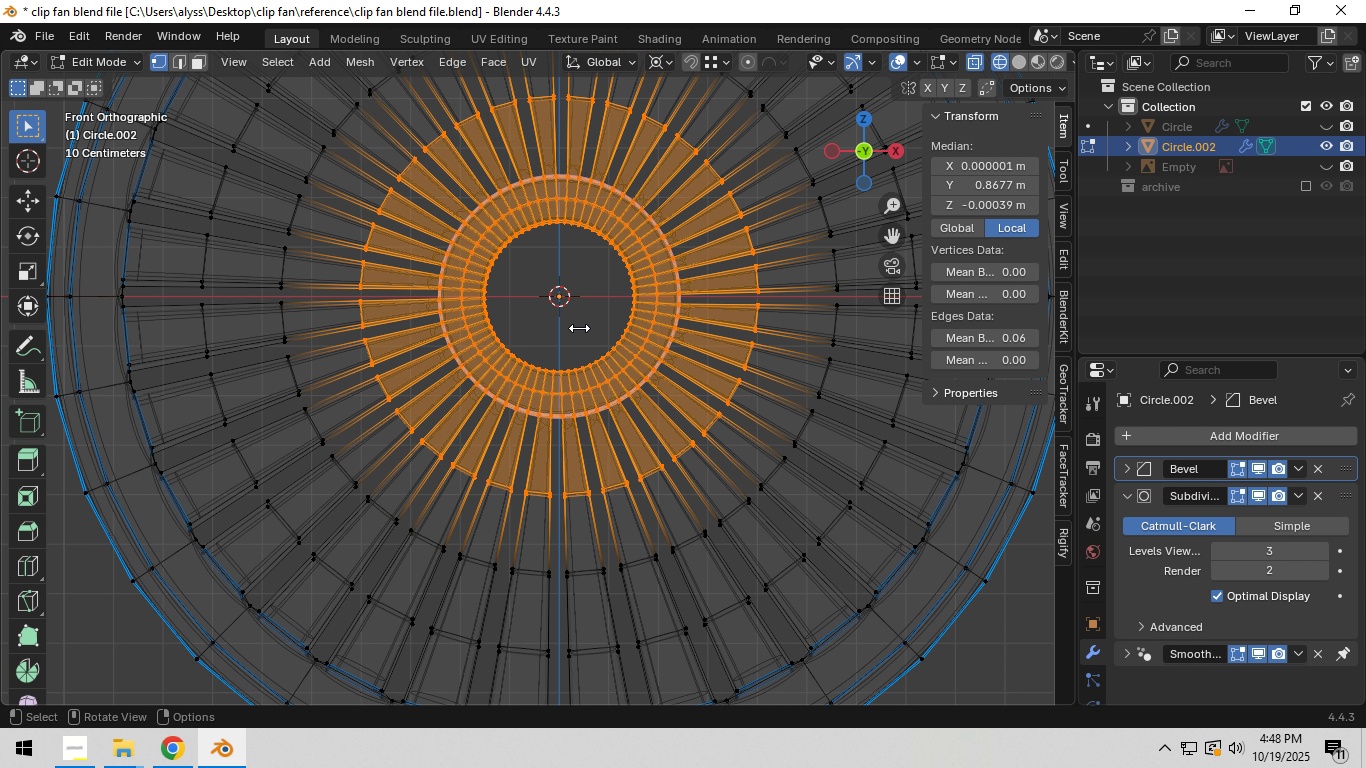 
left_click([579, 328])
 